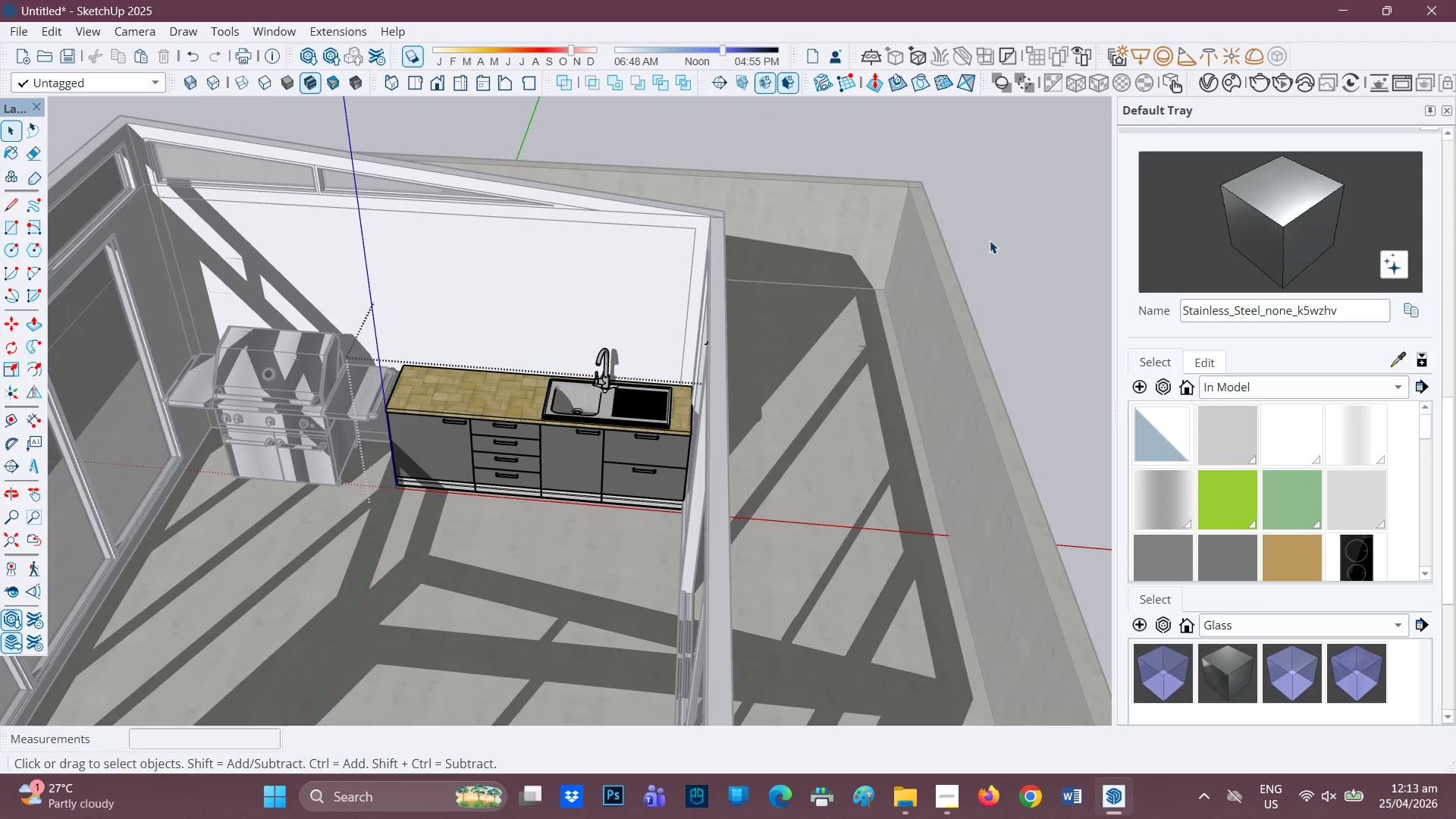 
double_click([990, 240])
 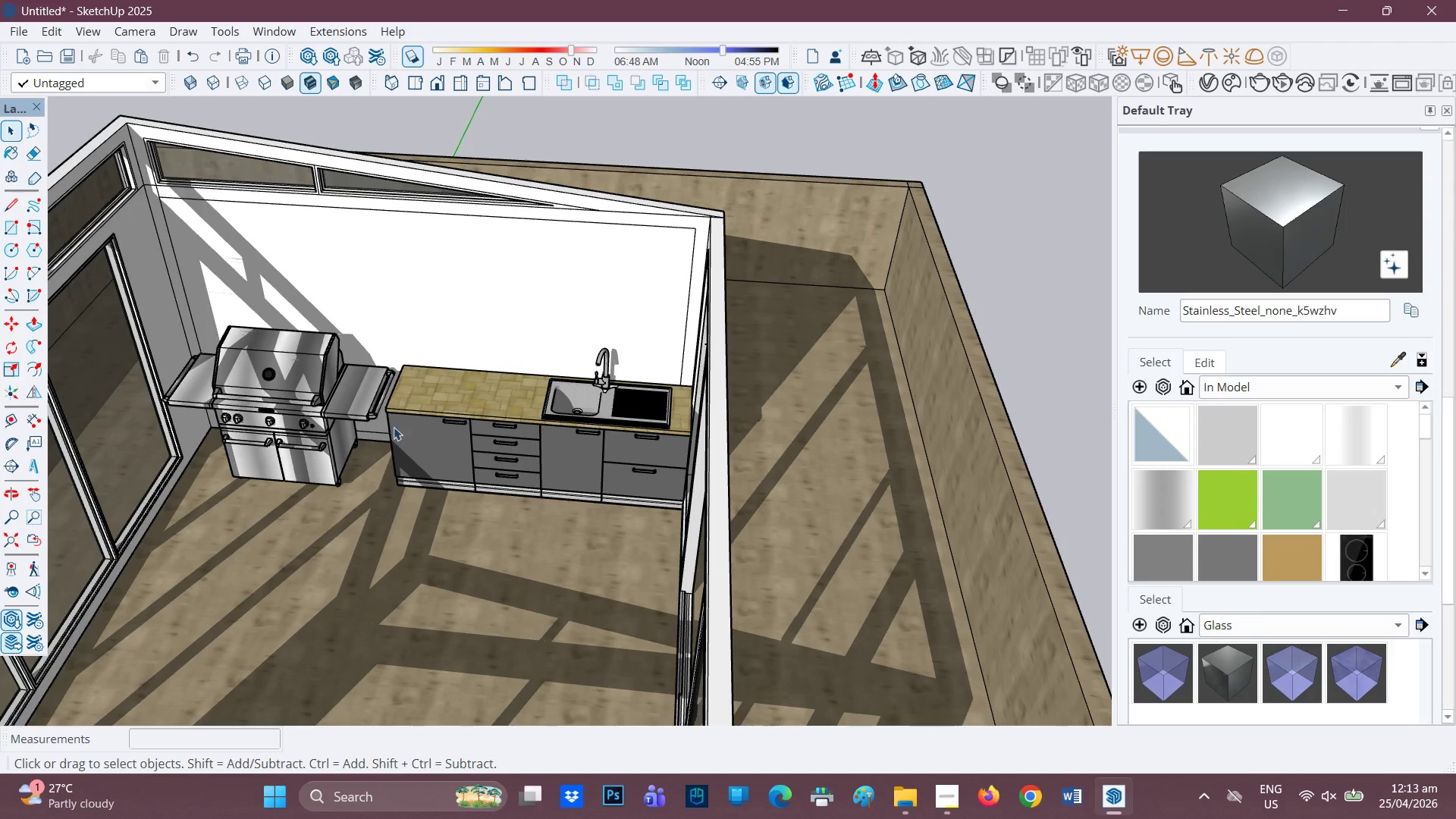 
scroll: coordinate [431, 427], scroll_direction: up, amount: 7.0
 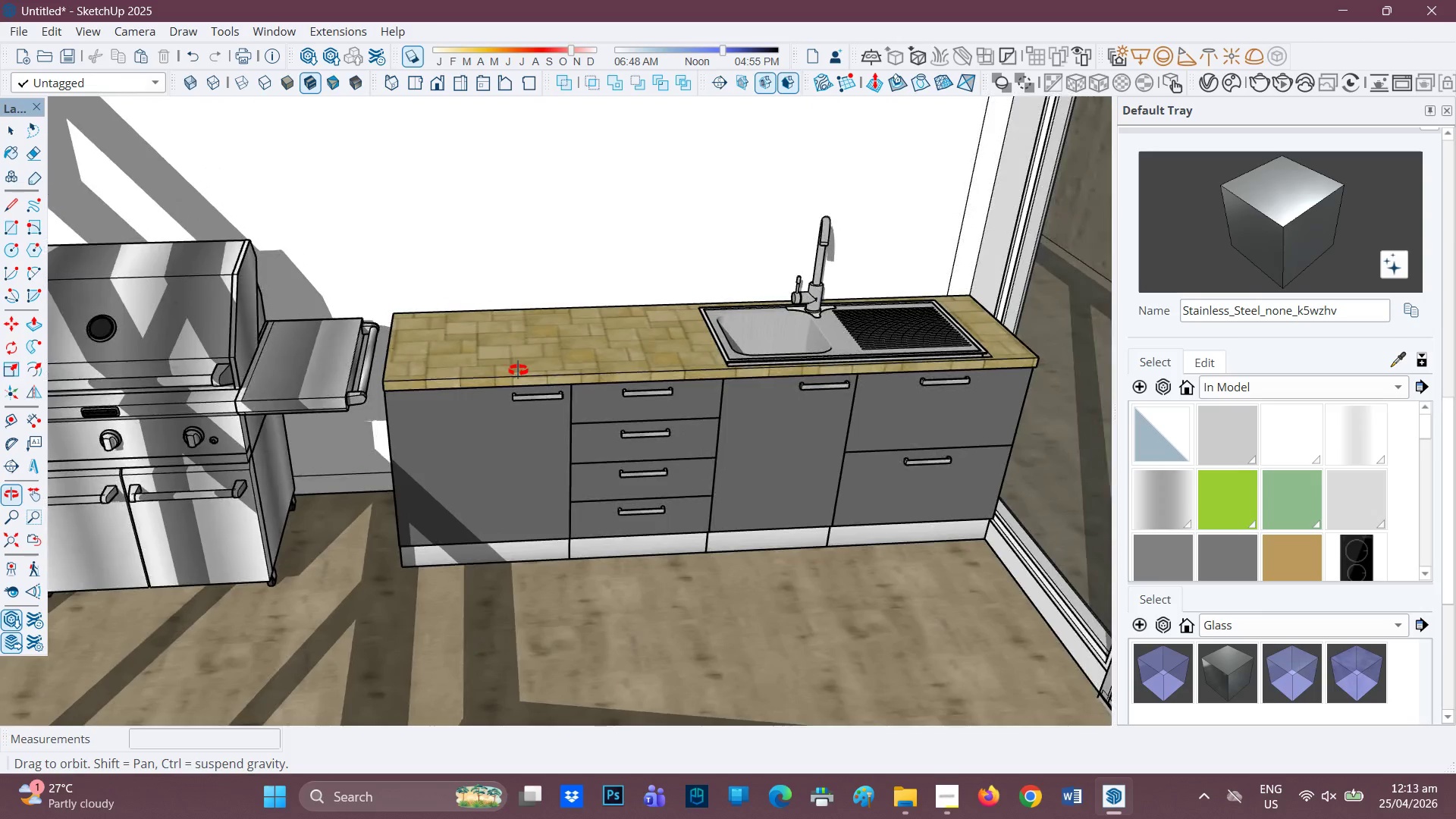 
scroll: coordinate [510, 372], scroll_direction: down, amount: 5.0
 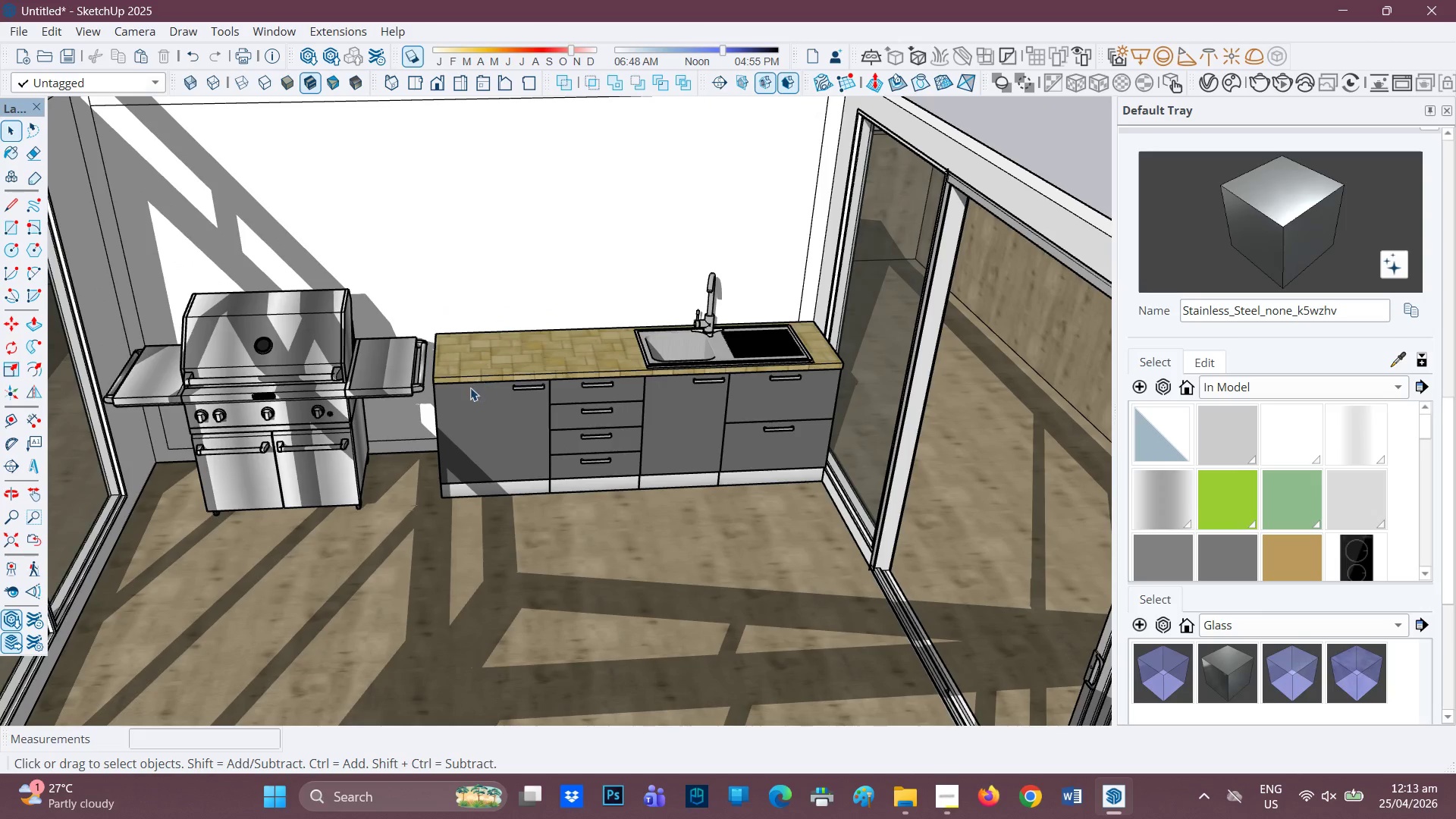 
left_click_drag(start_coordinate=[470, 388], to_coordinate=[381, 454])
 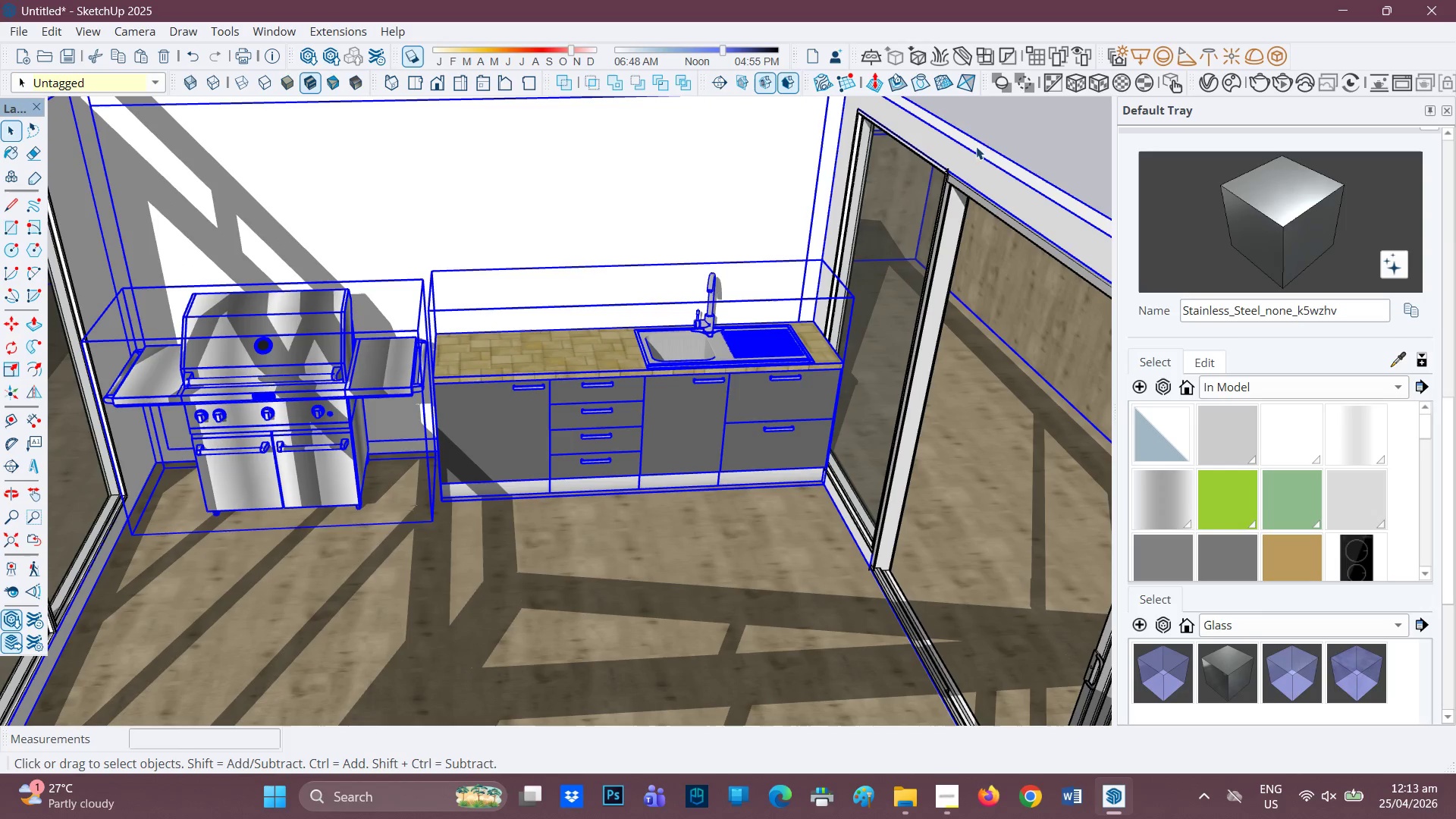 
left_click([1024, 125])
 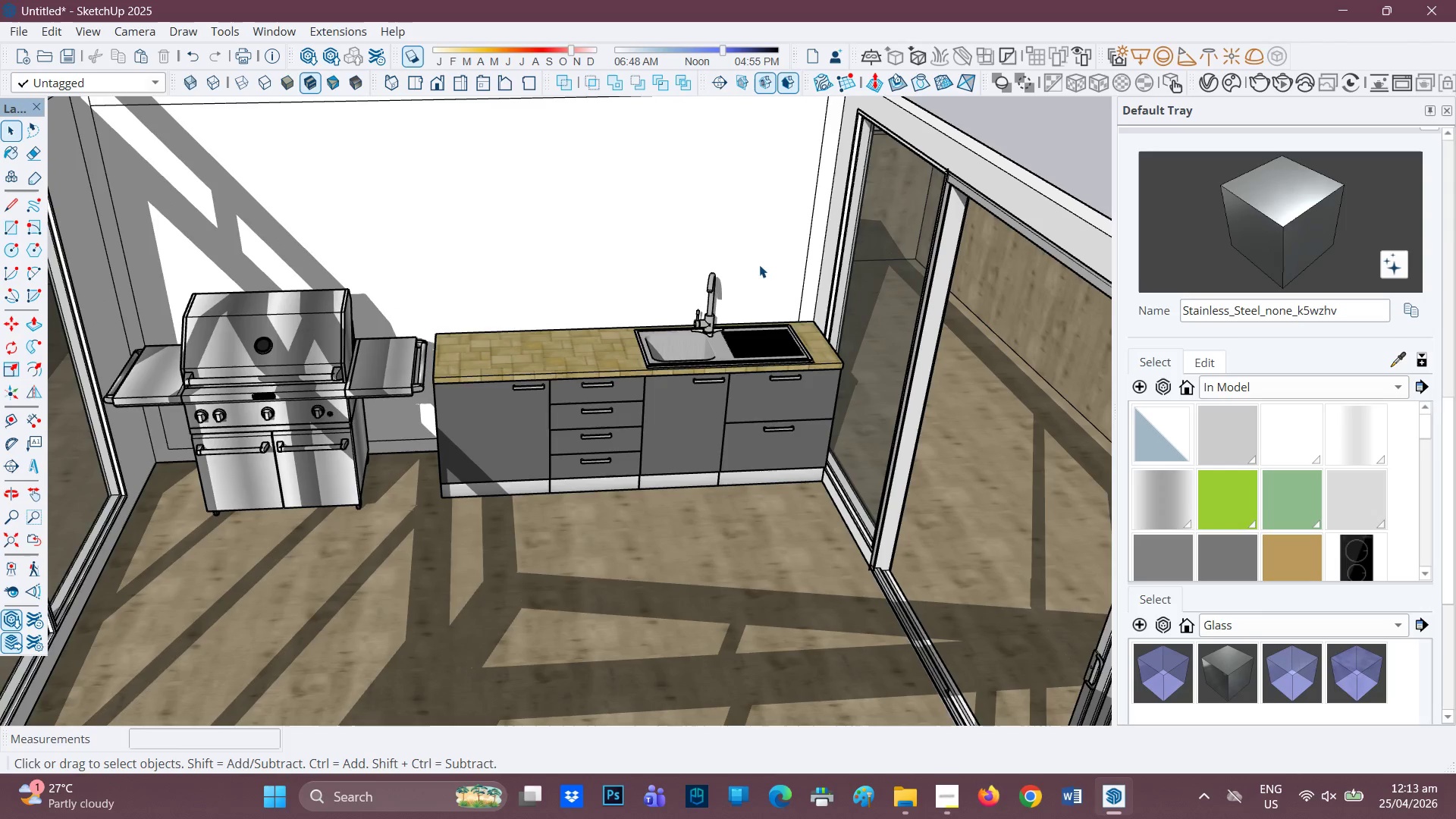 
scroll: coordinate [689, 300], scroll_direction: down, amount: 2.0
 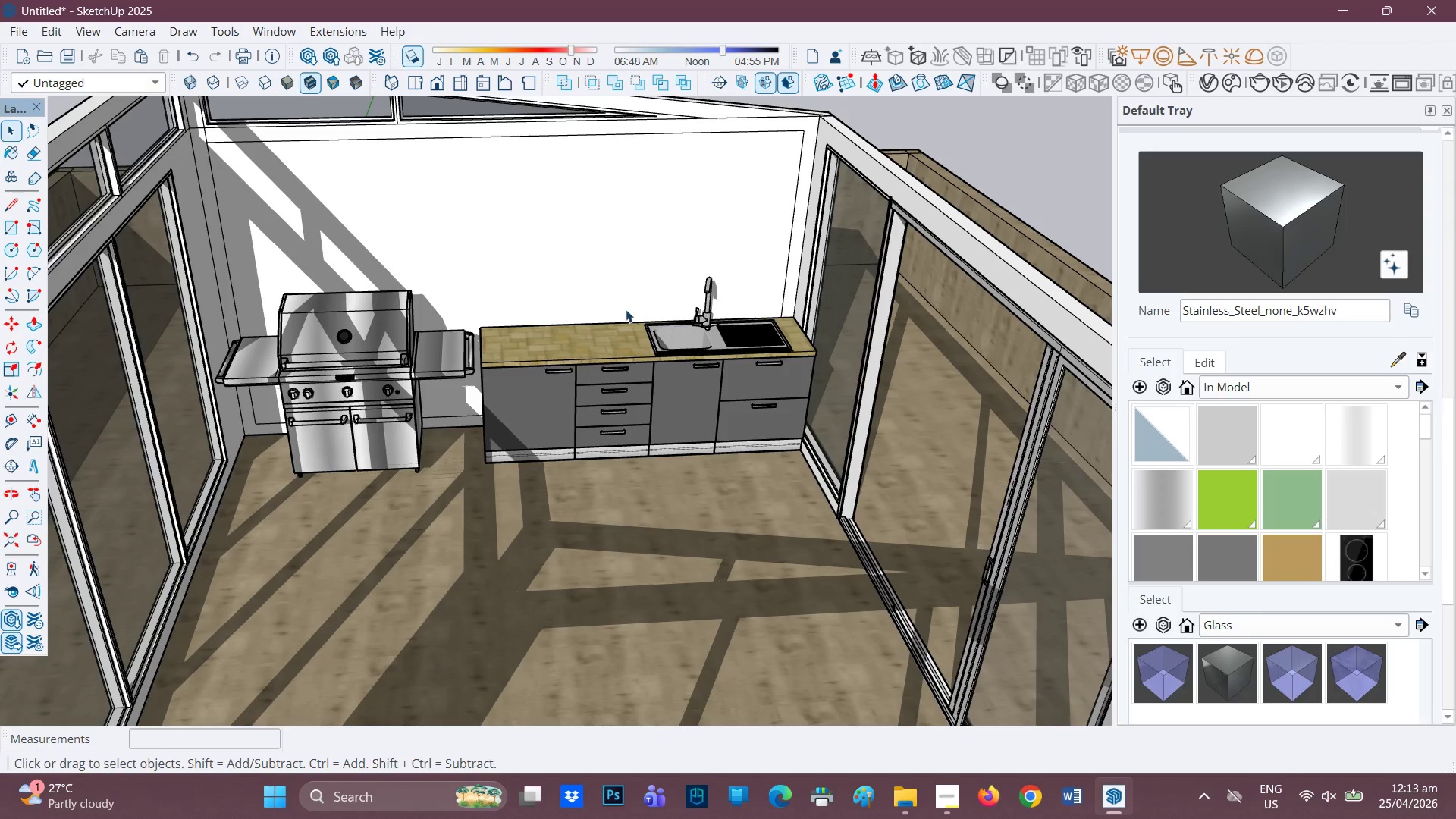 
key(H)
 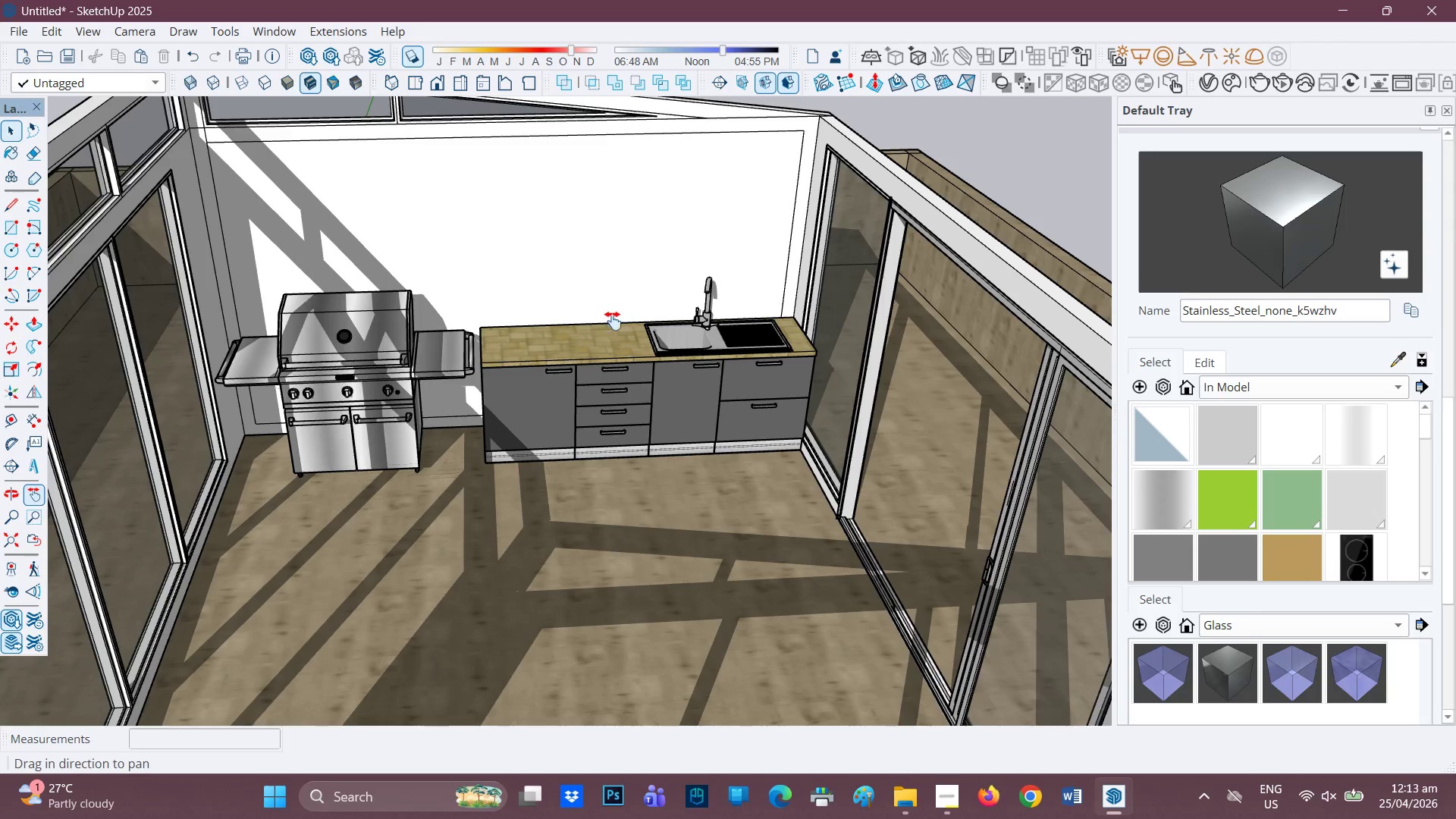 
left_click_drag(start_coordinate=[620, 315], to_coordinate=[538, 381])
 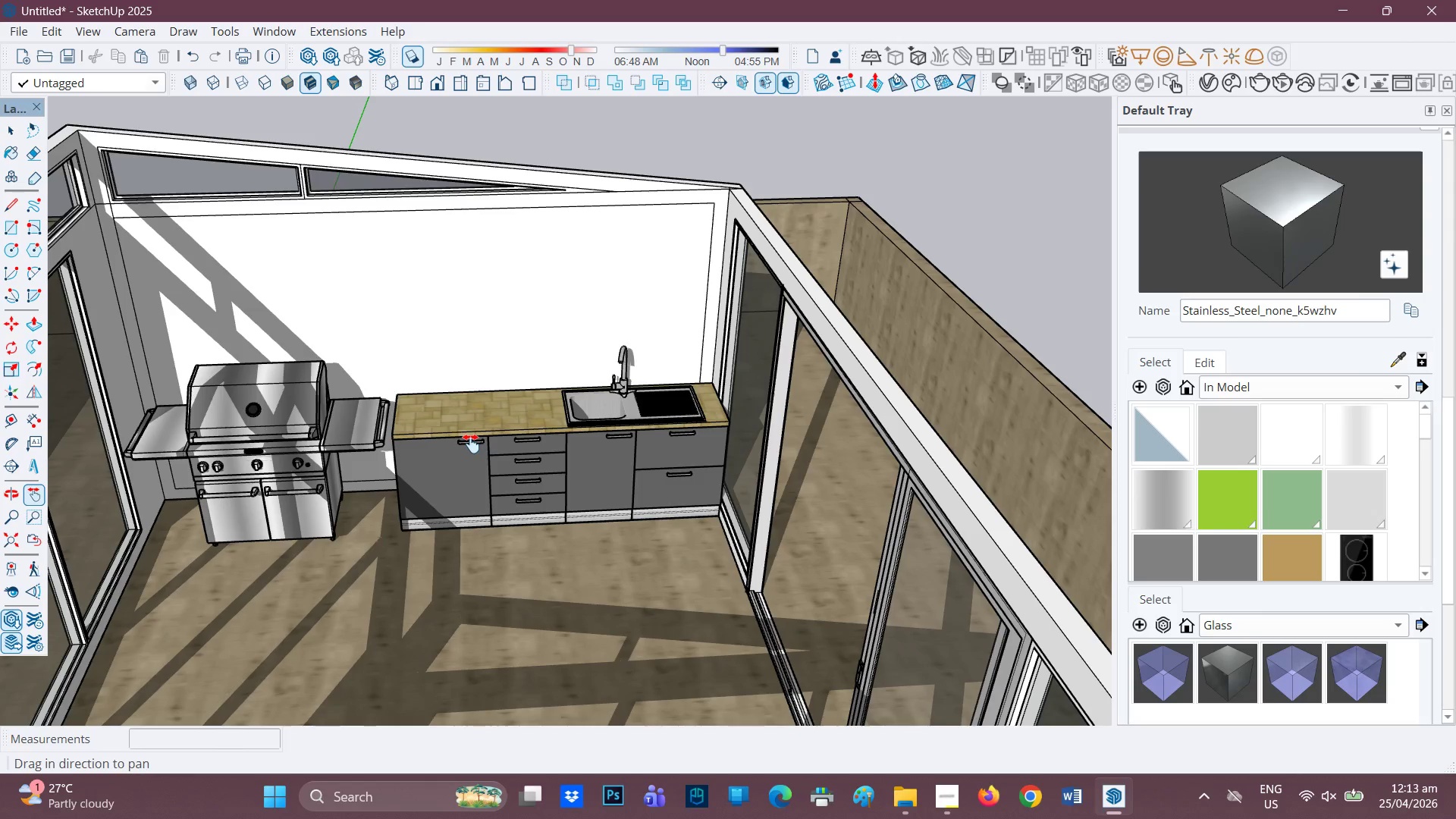 
wait(12.44)
 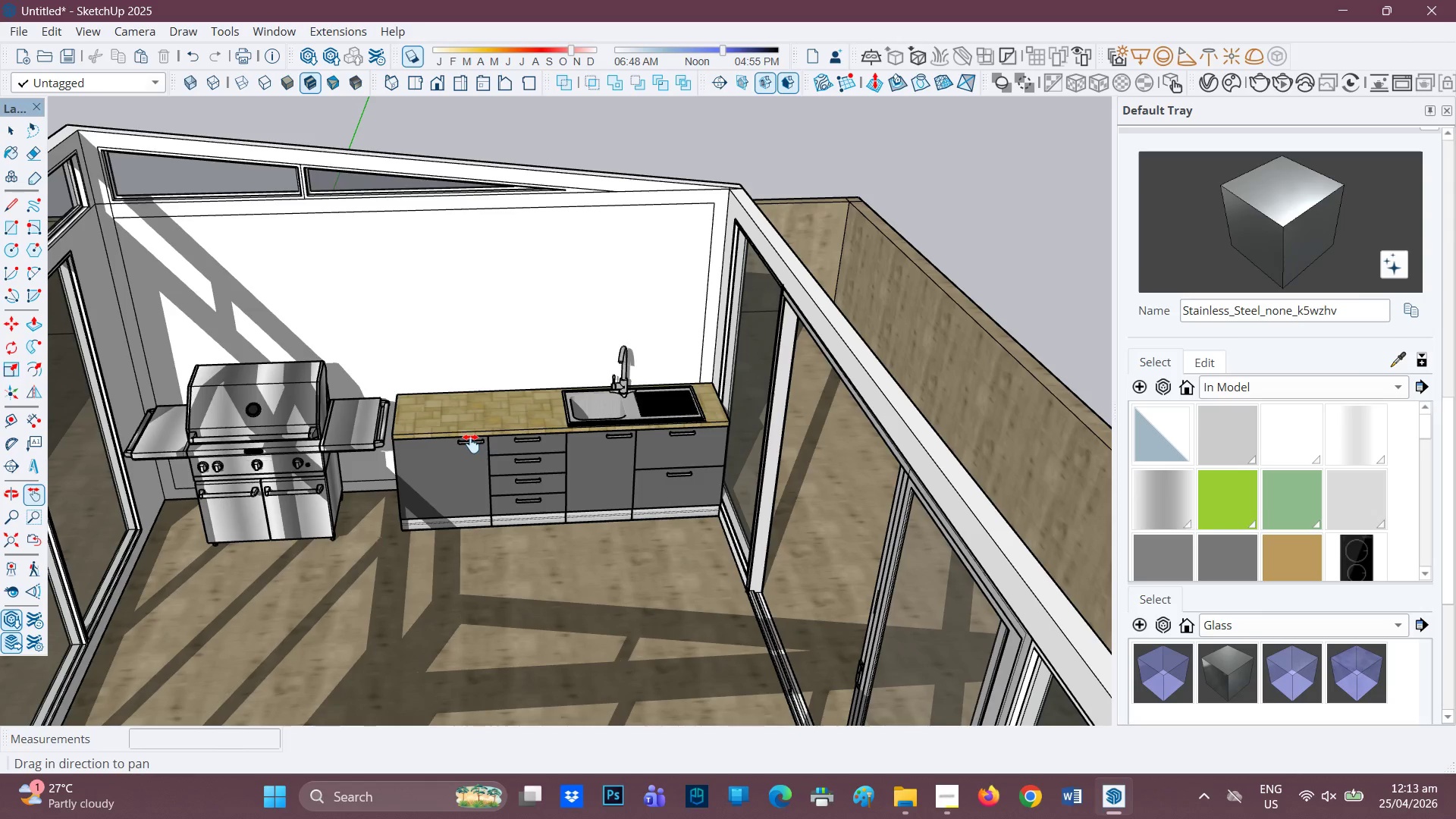 
key(Space)
 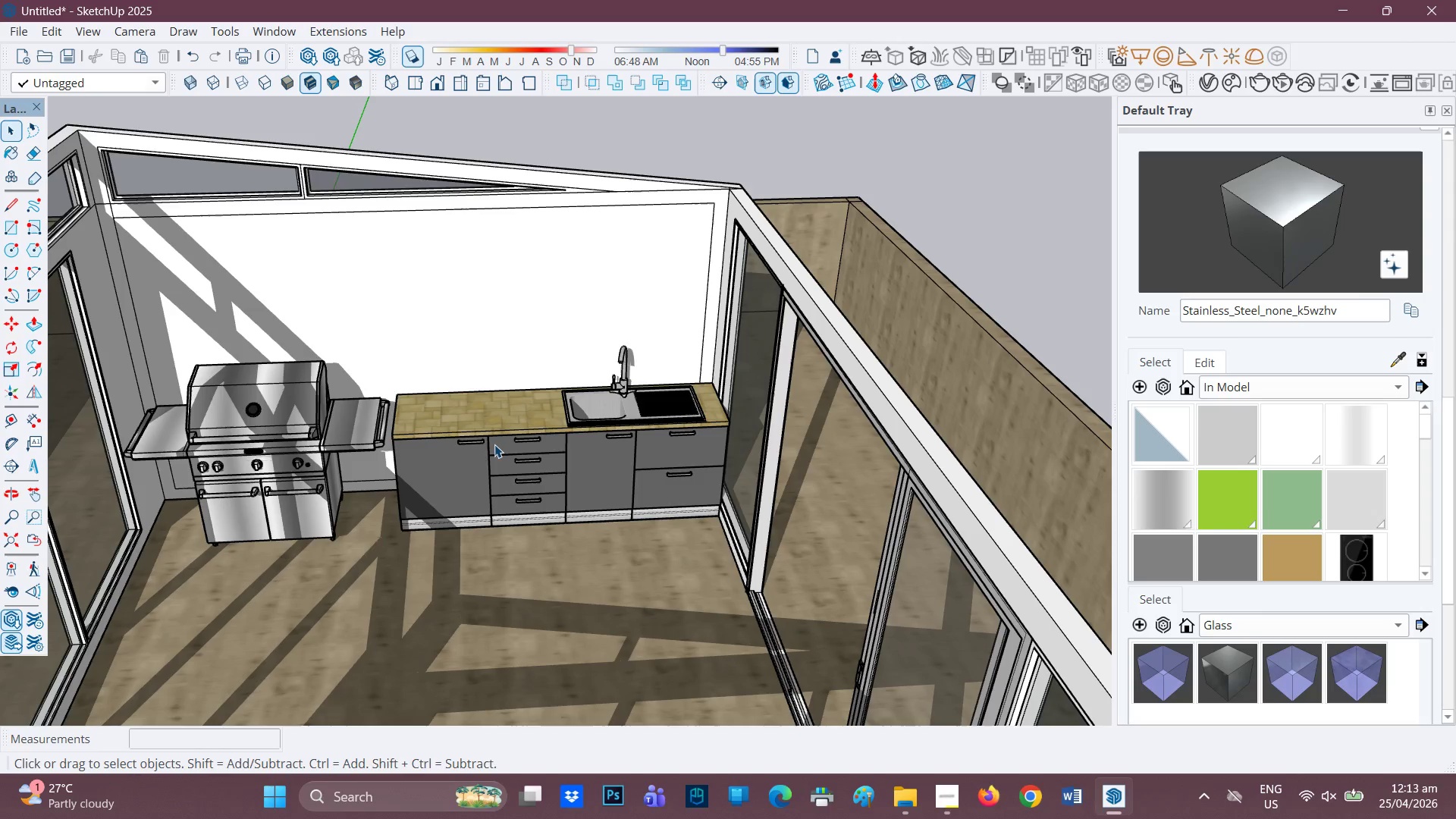 
left_click([494, 444])
 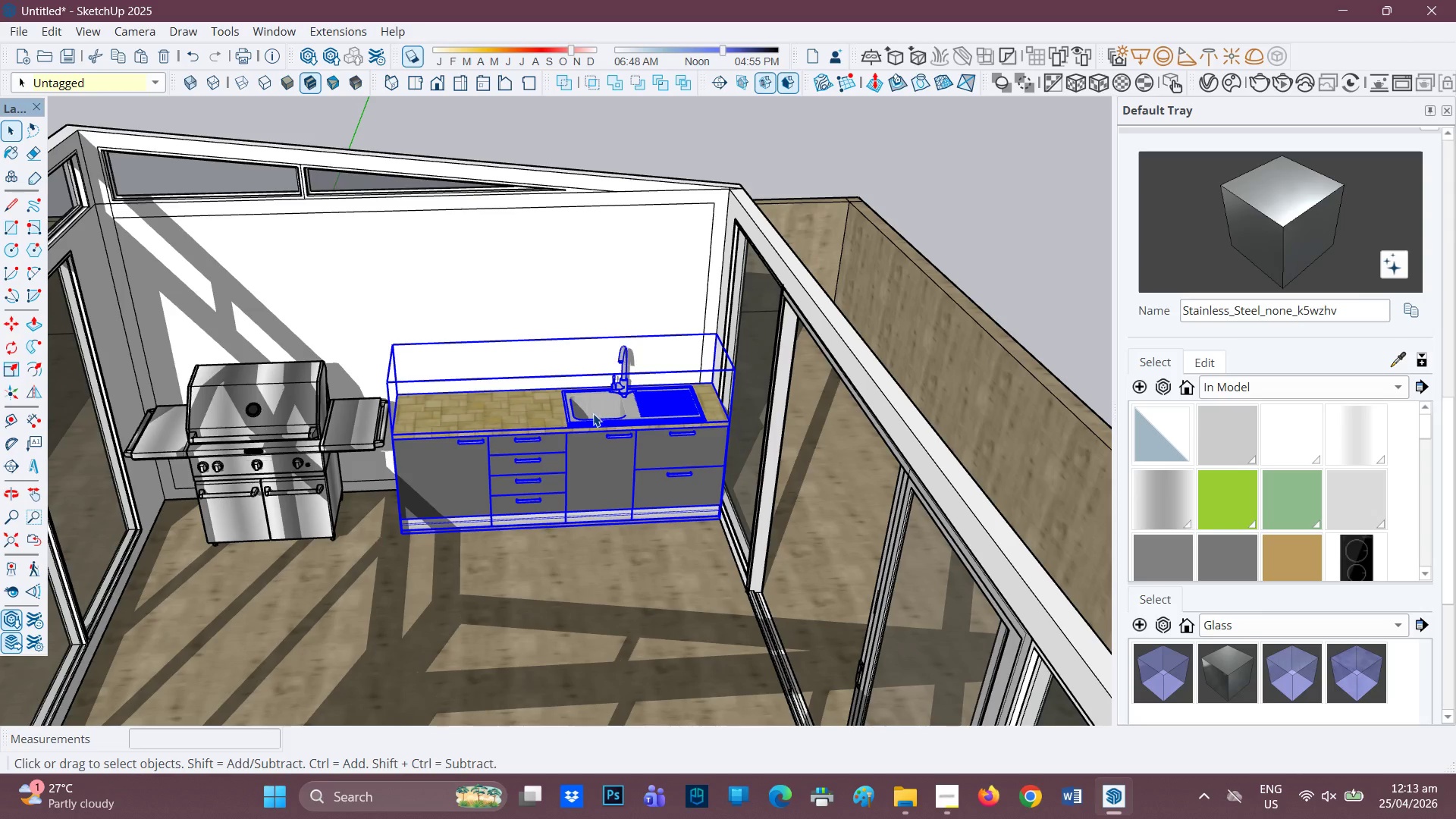 
right_click([579, 426])
 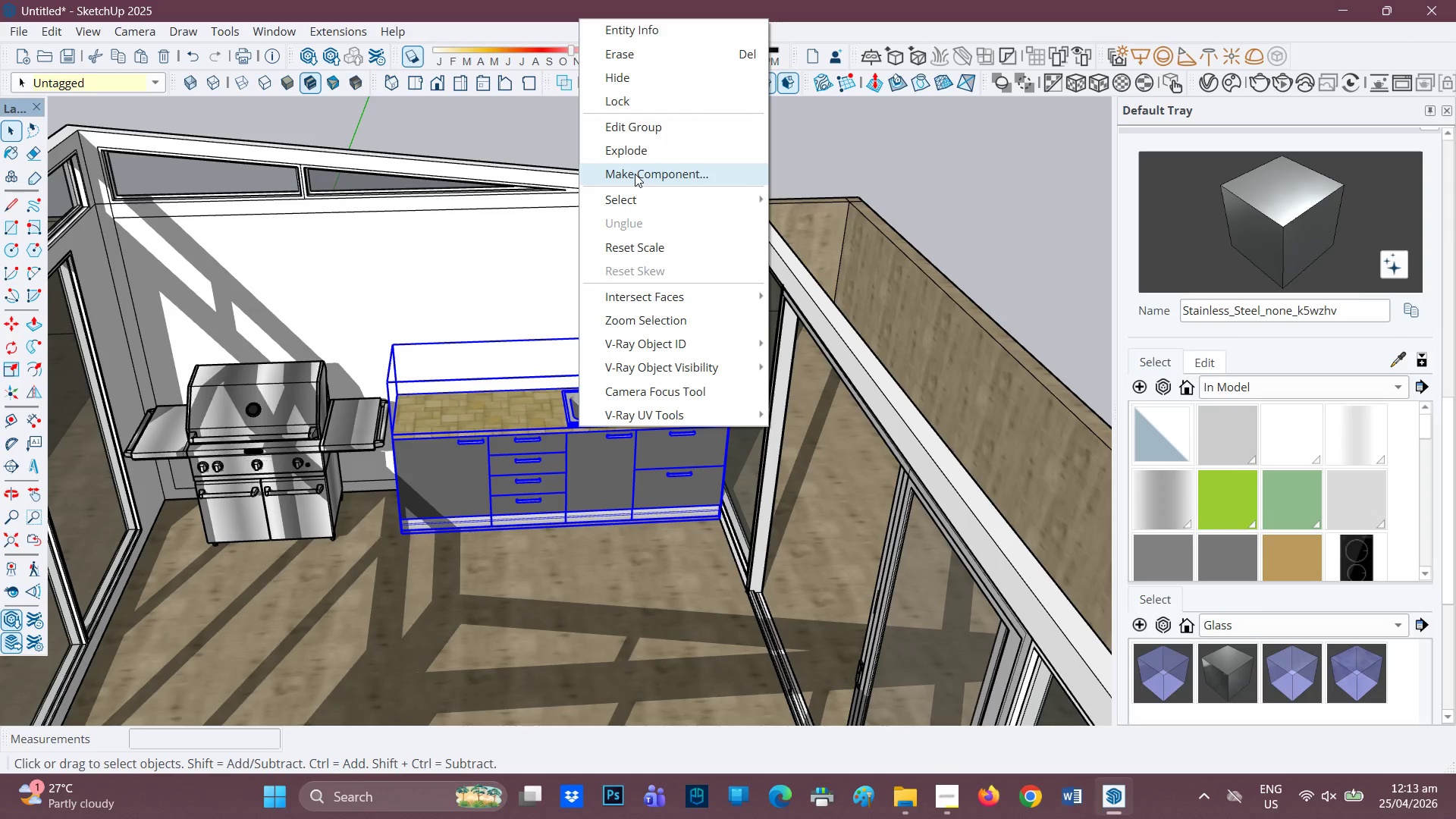 
left_click([466, 444])
 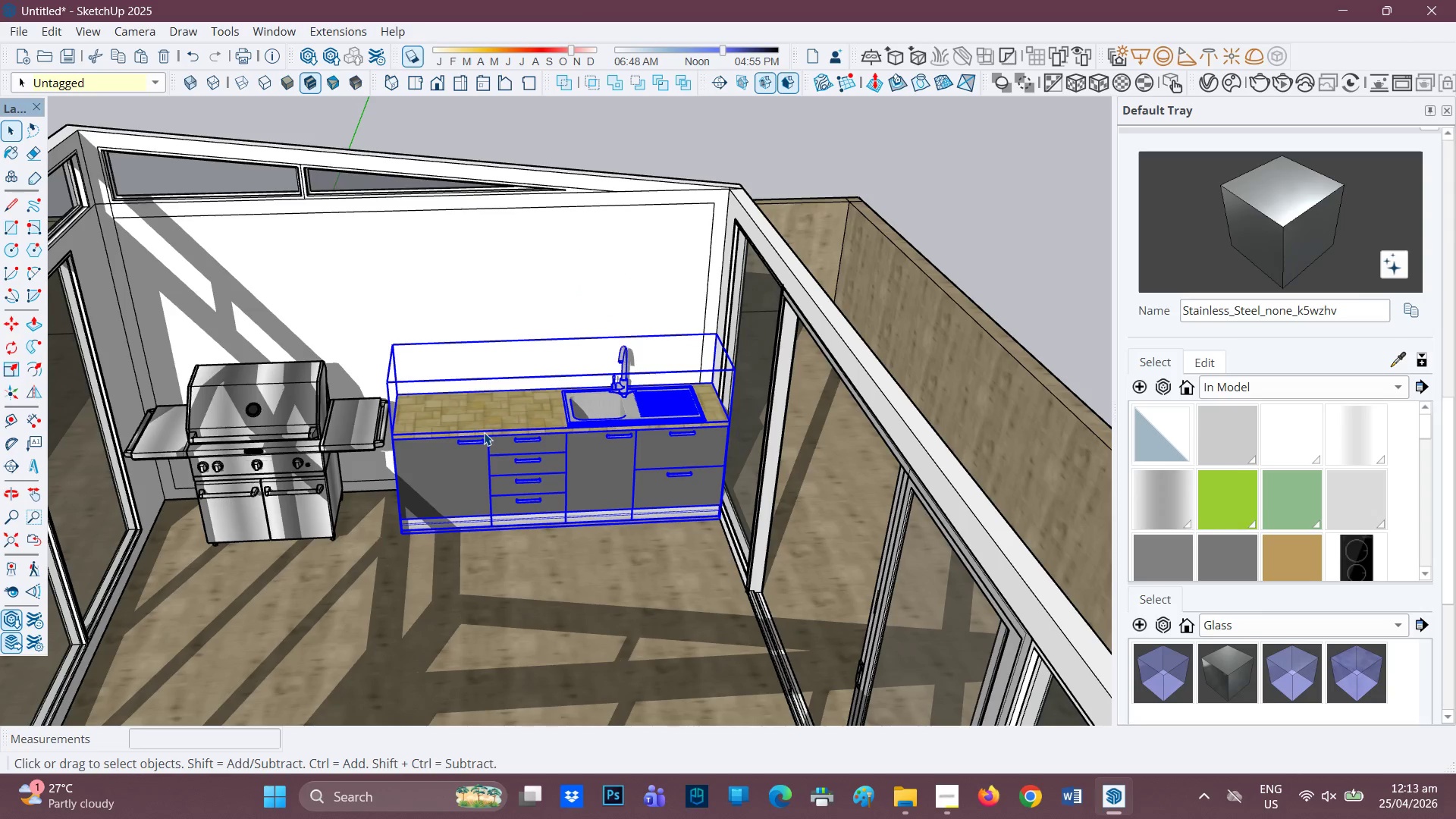 
double_click([484, 432])
 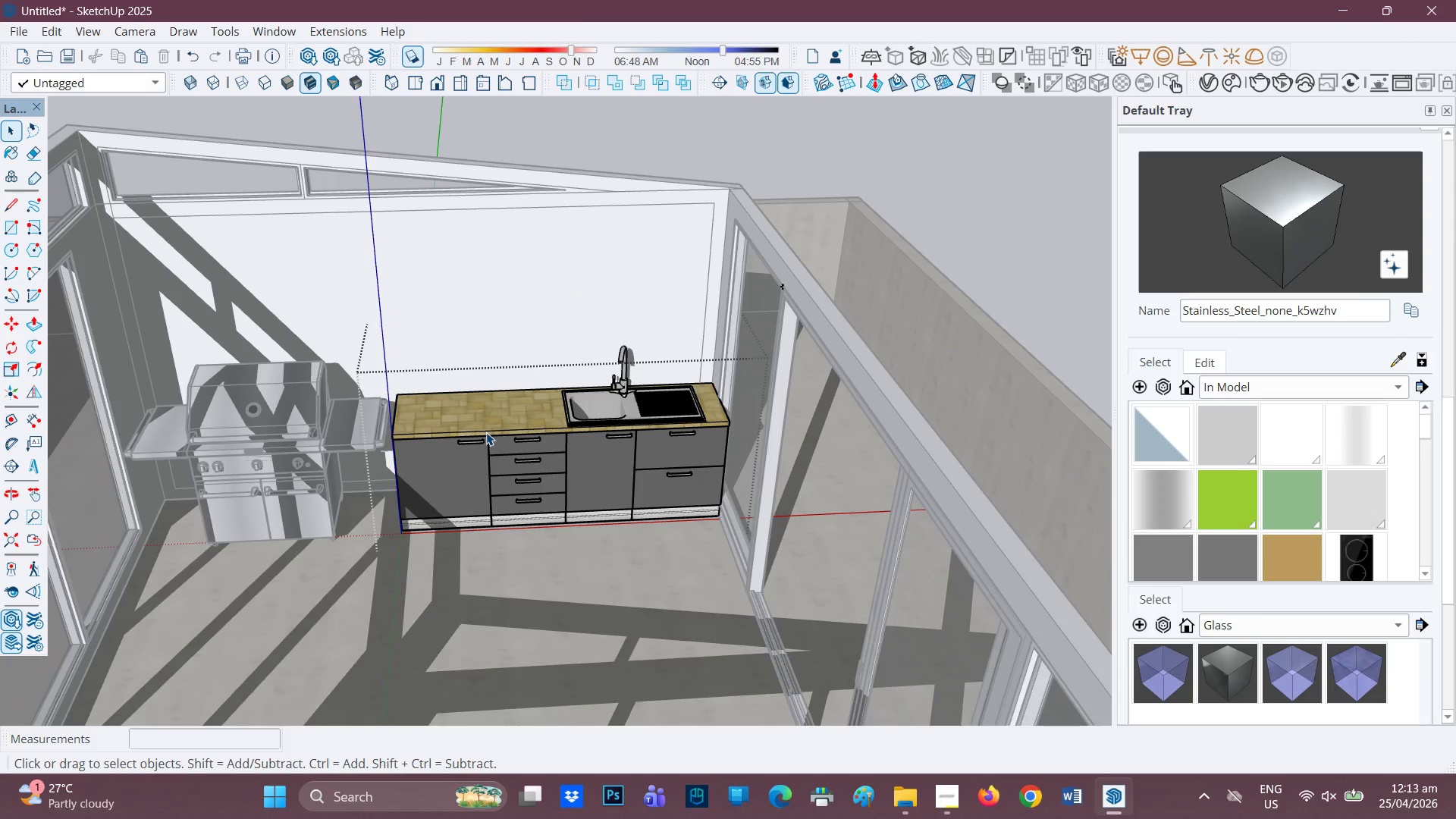 
left_click([487, 431])
 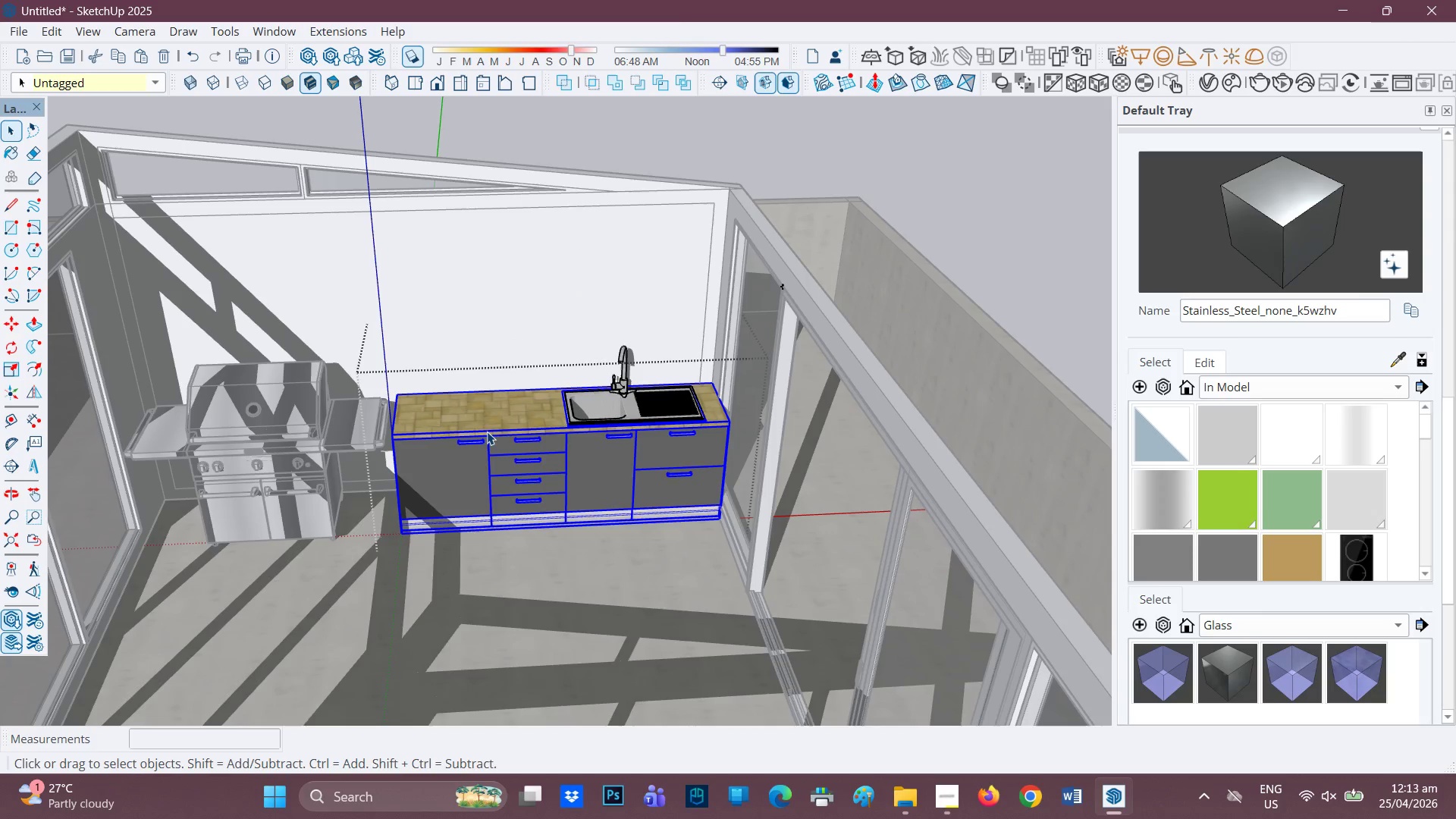 
right_click([487, 431])
 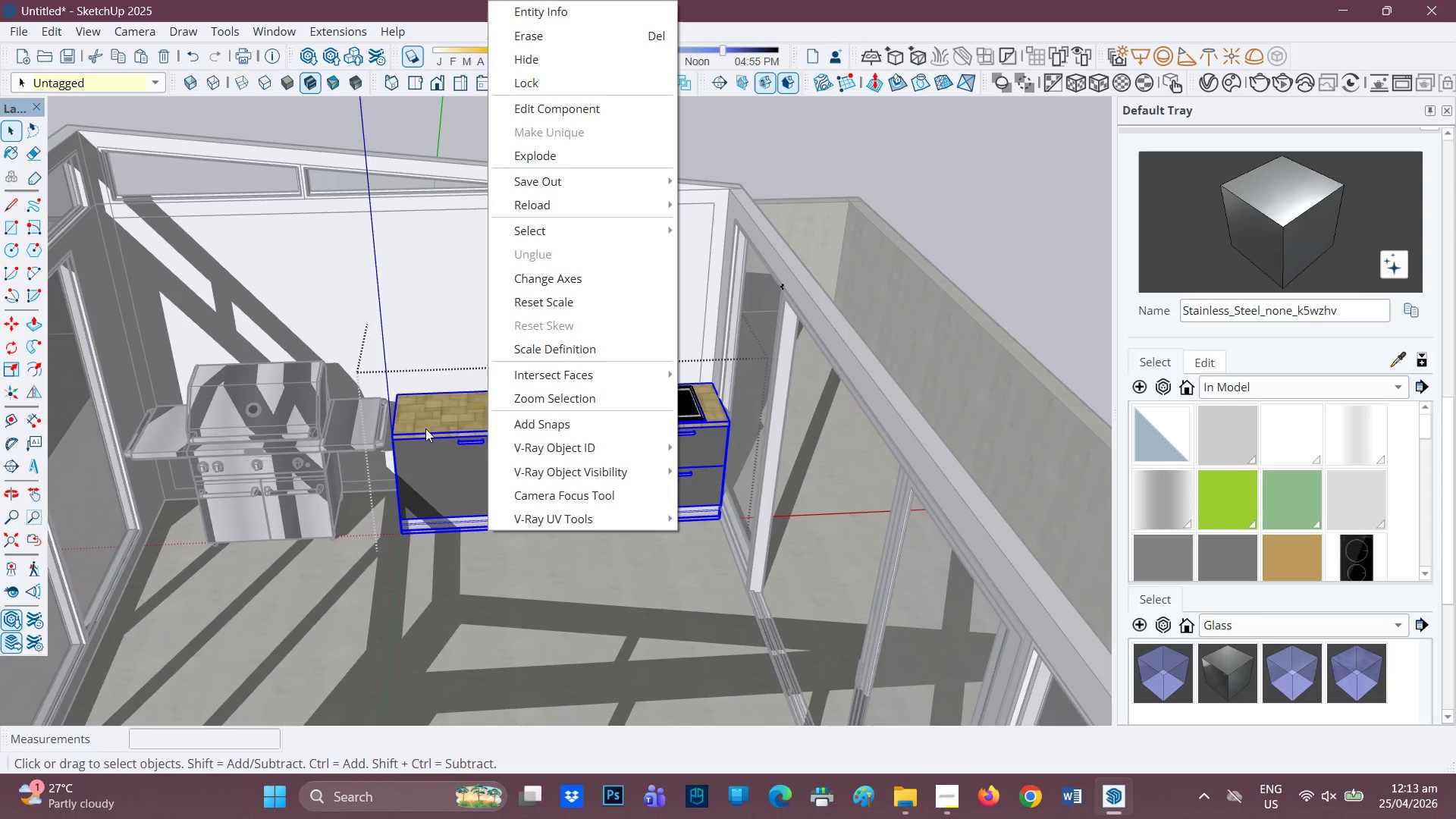 
left_click([350, 391])
 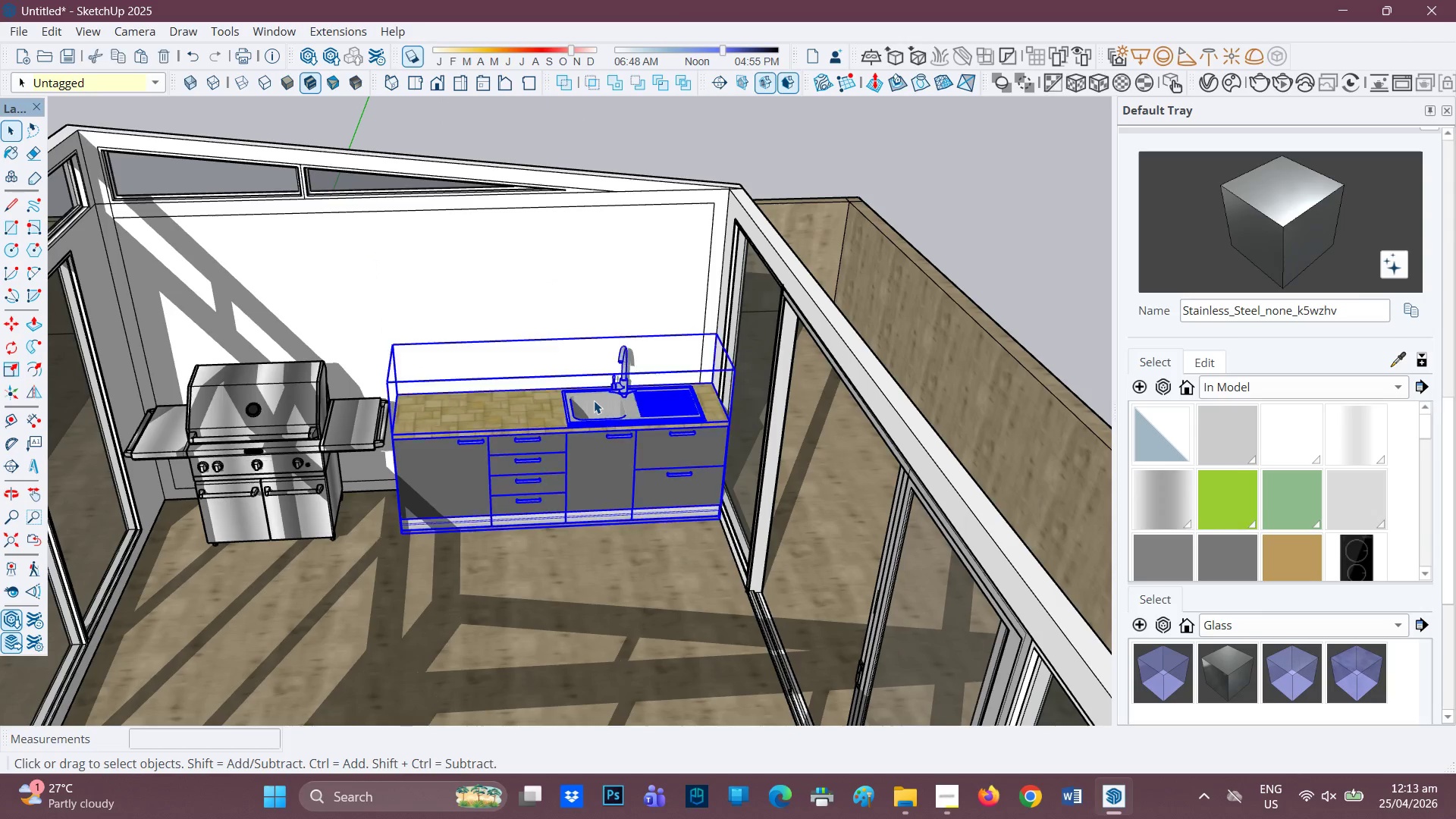 
right_click([594, 400])
 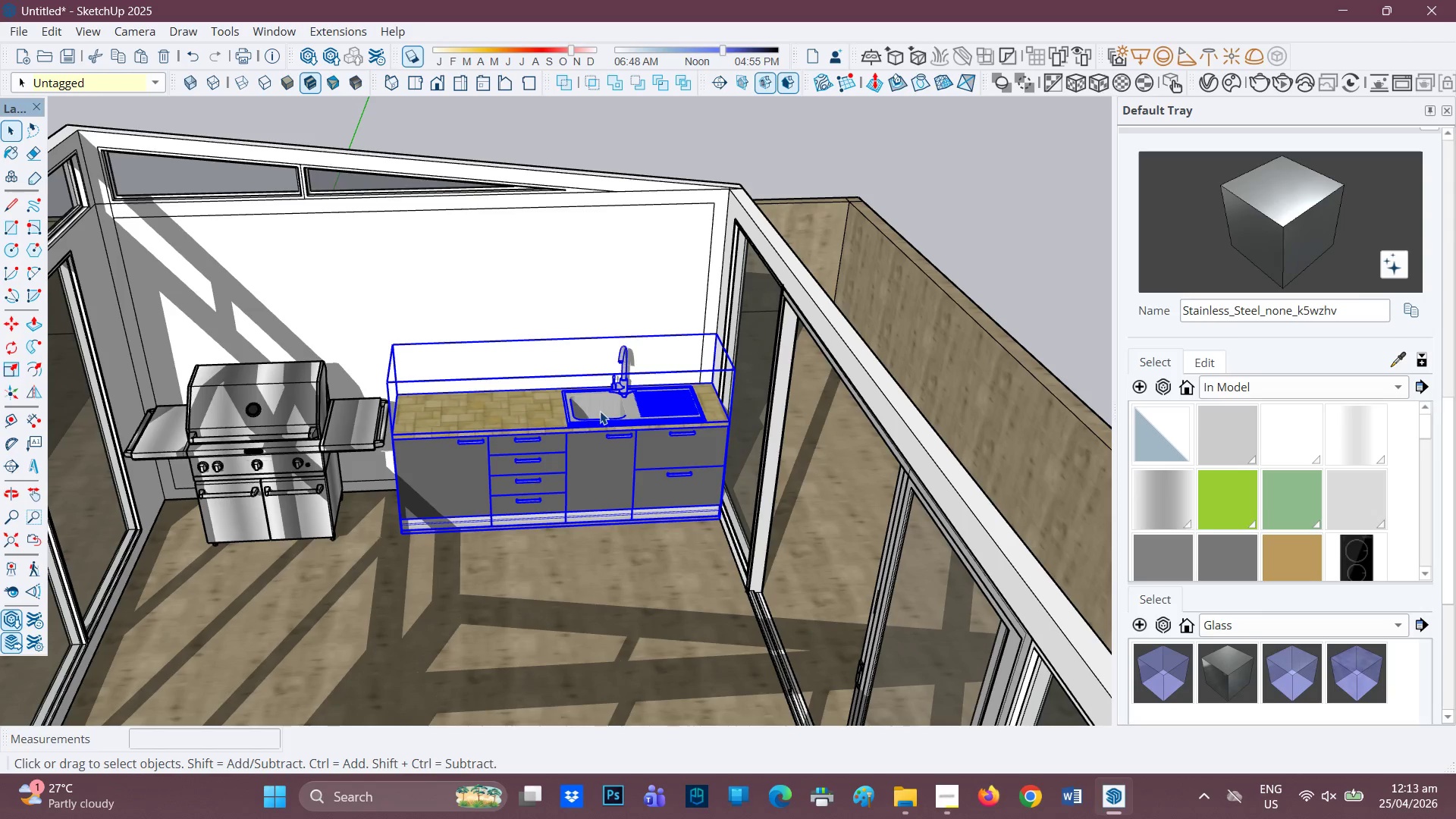 
left_click([318, 444])
 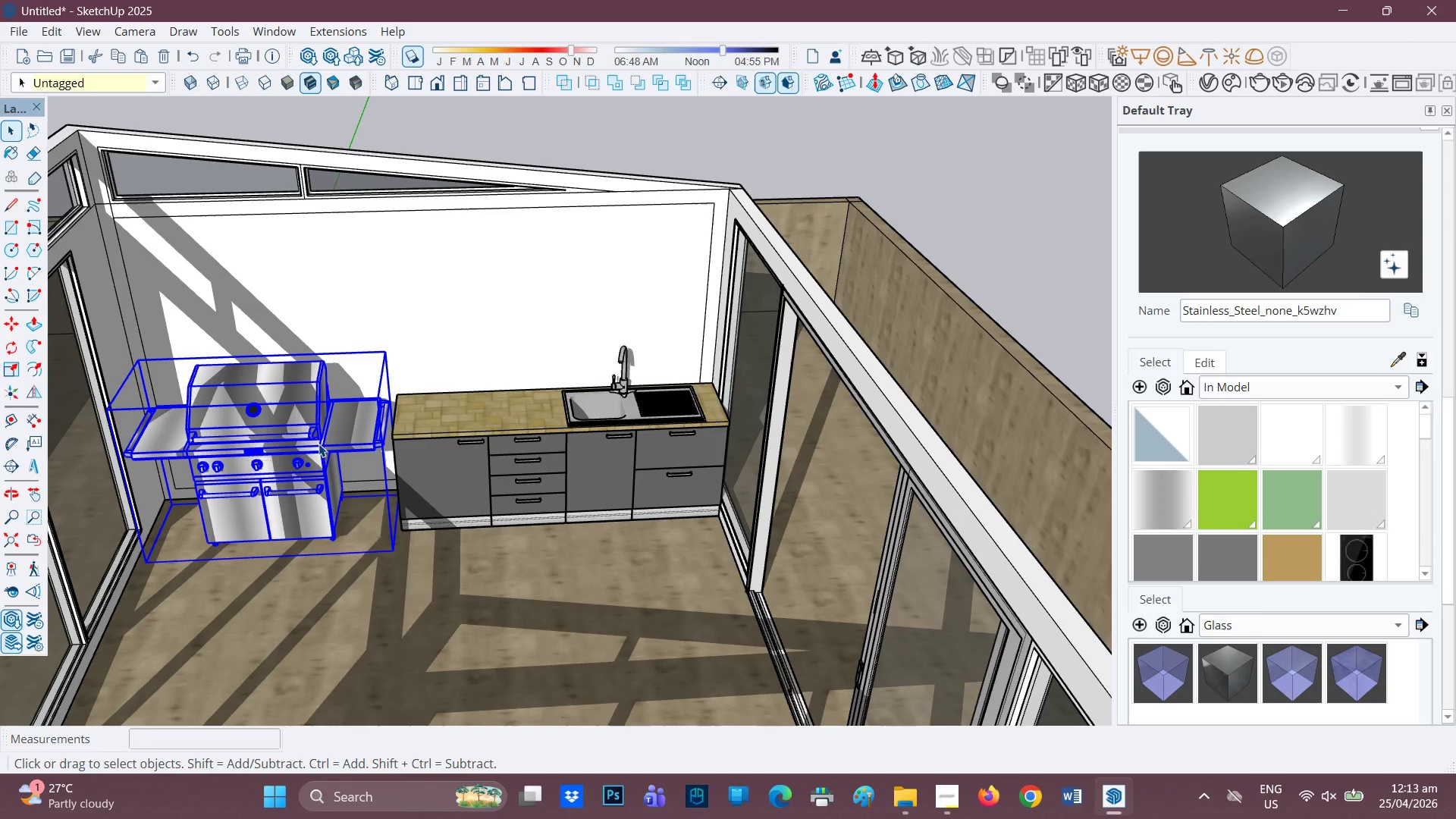 
double_click([318, 444])
 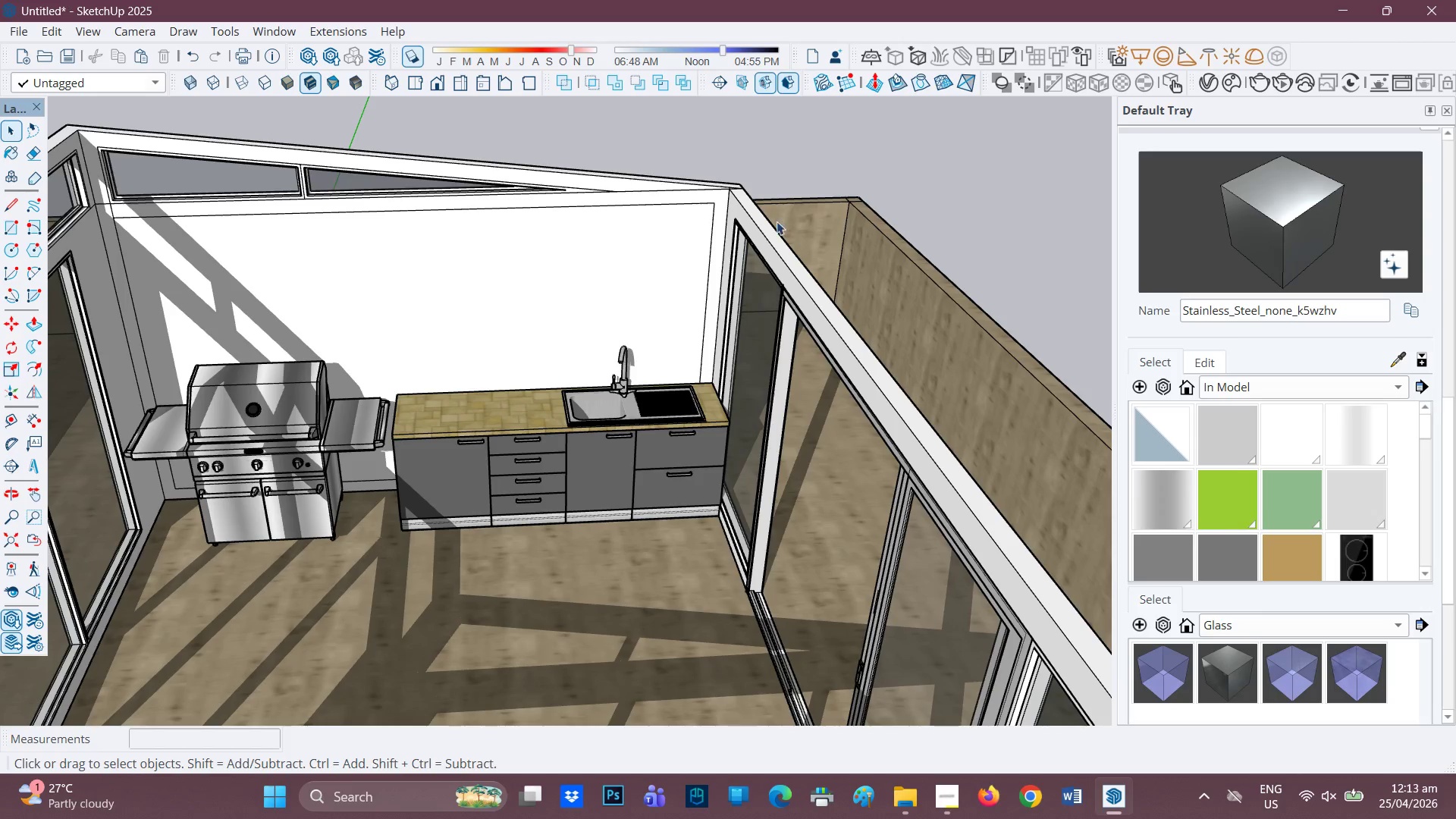 
left_click([276, 413])
 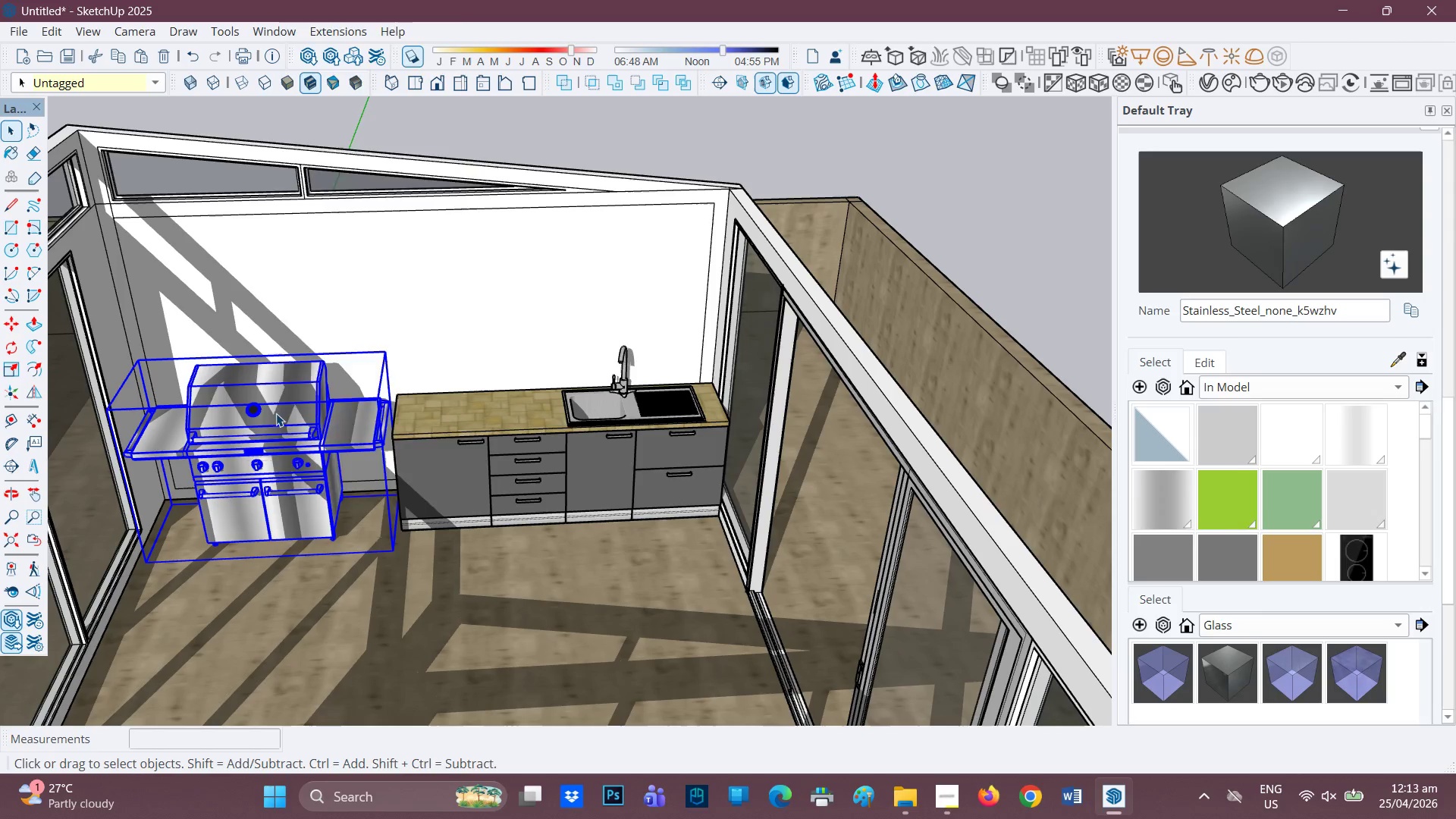 
right_click([276, 413])
 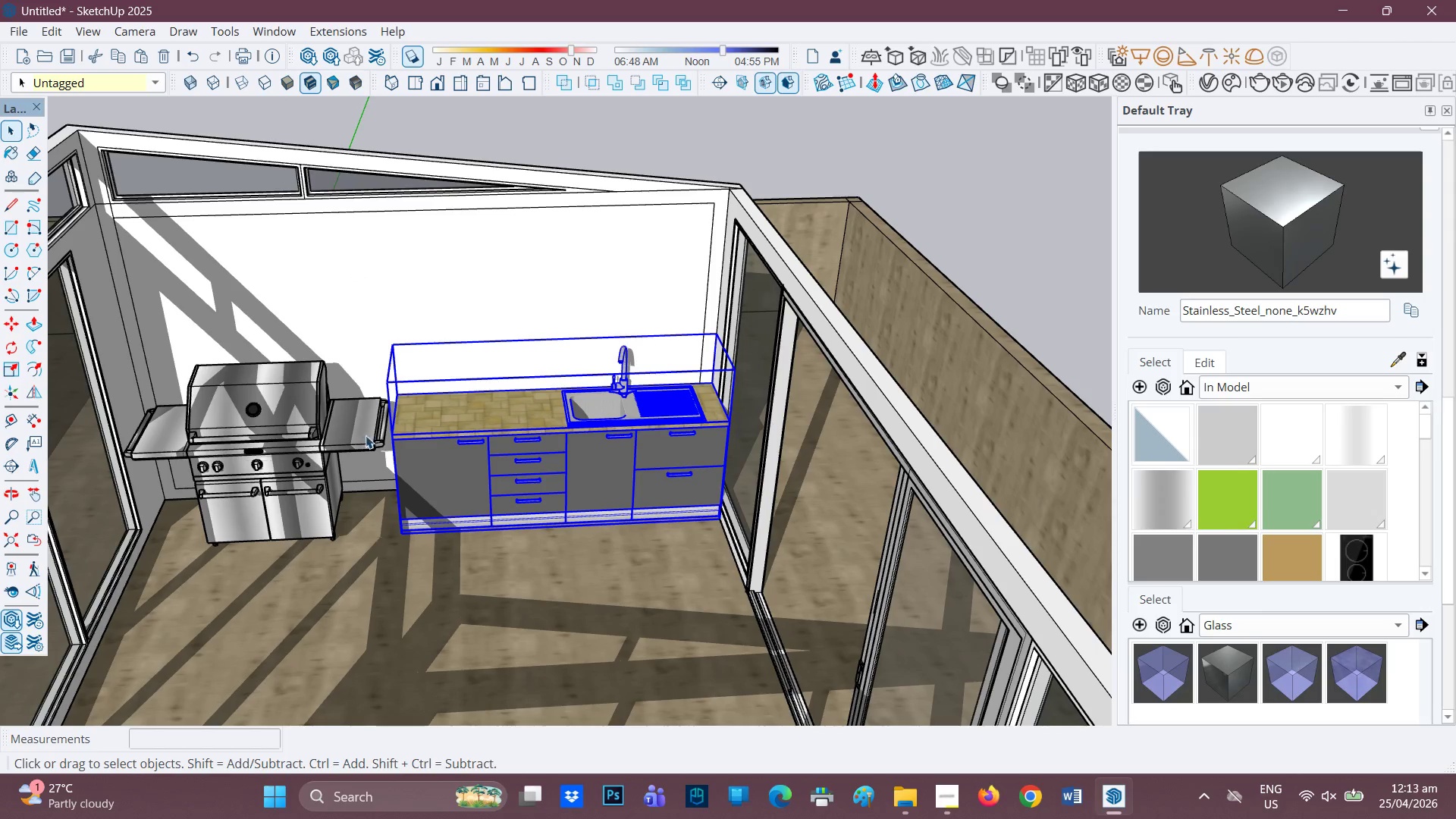 
hold_key(key=ShiftLeft, duration=1.05)
left_click([259, 424])
 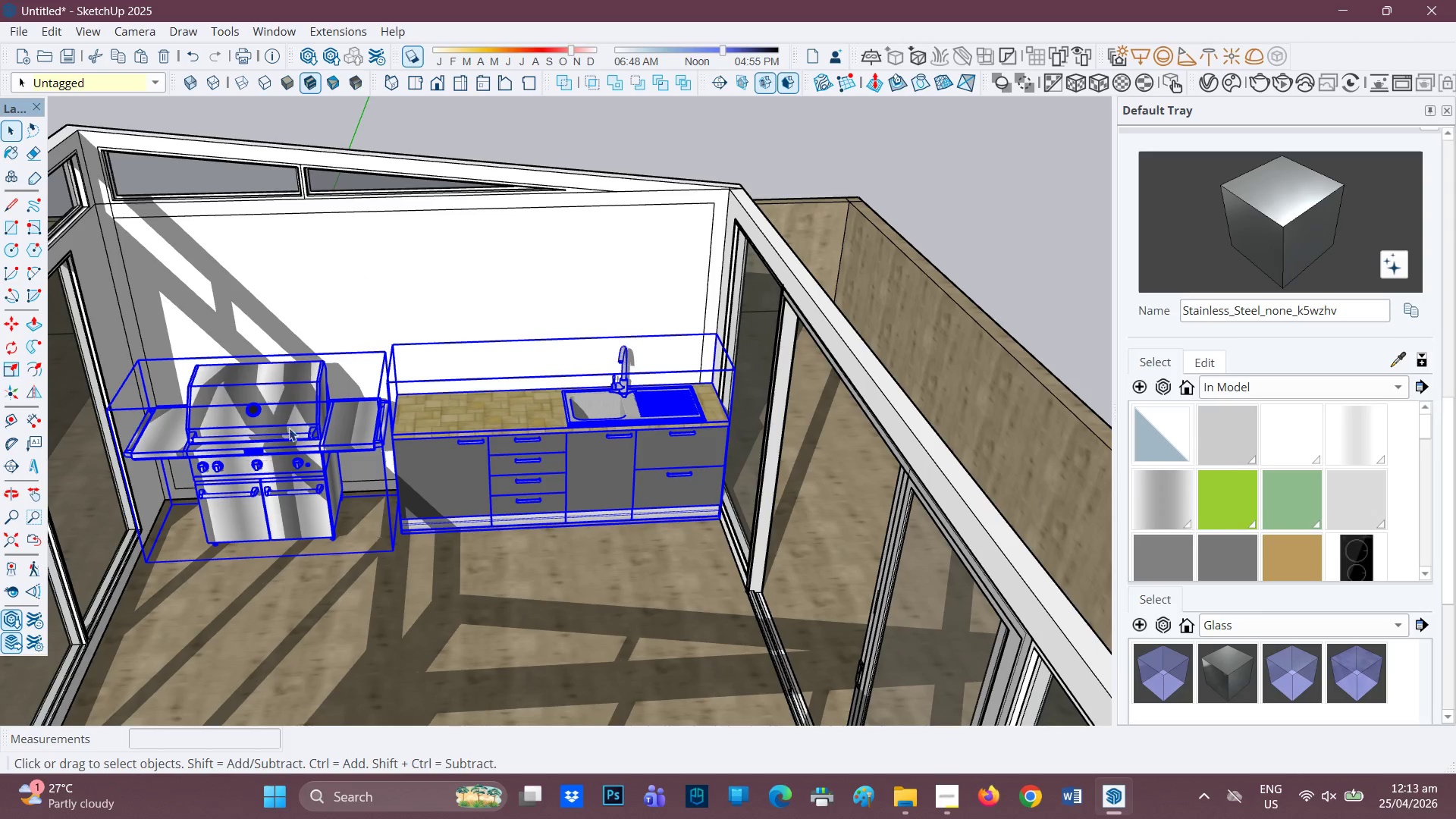 
right_click([283, 441])
 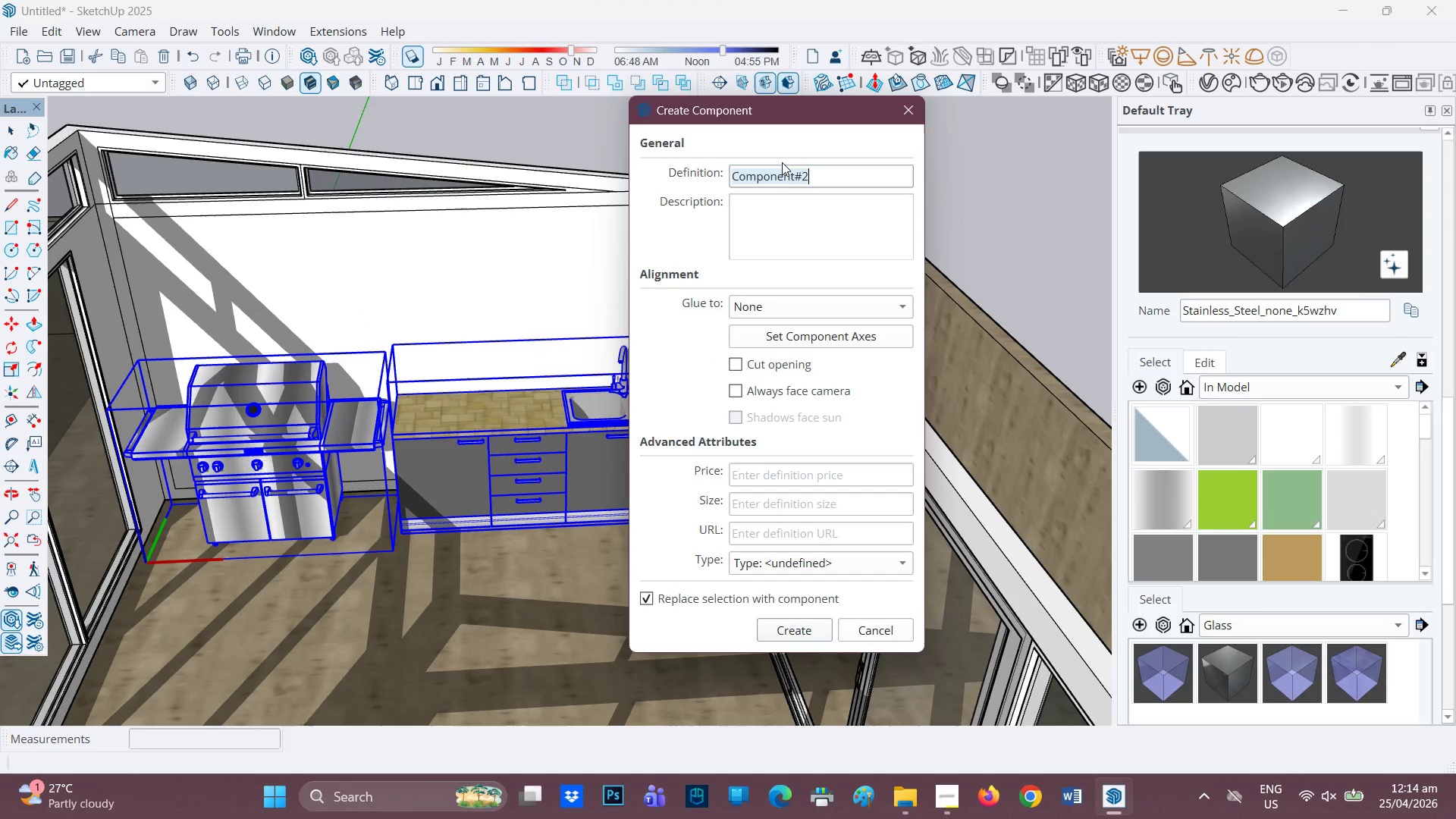 
type(KITCHEN )
 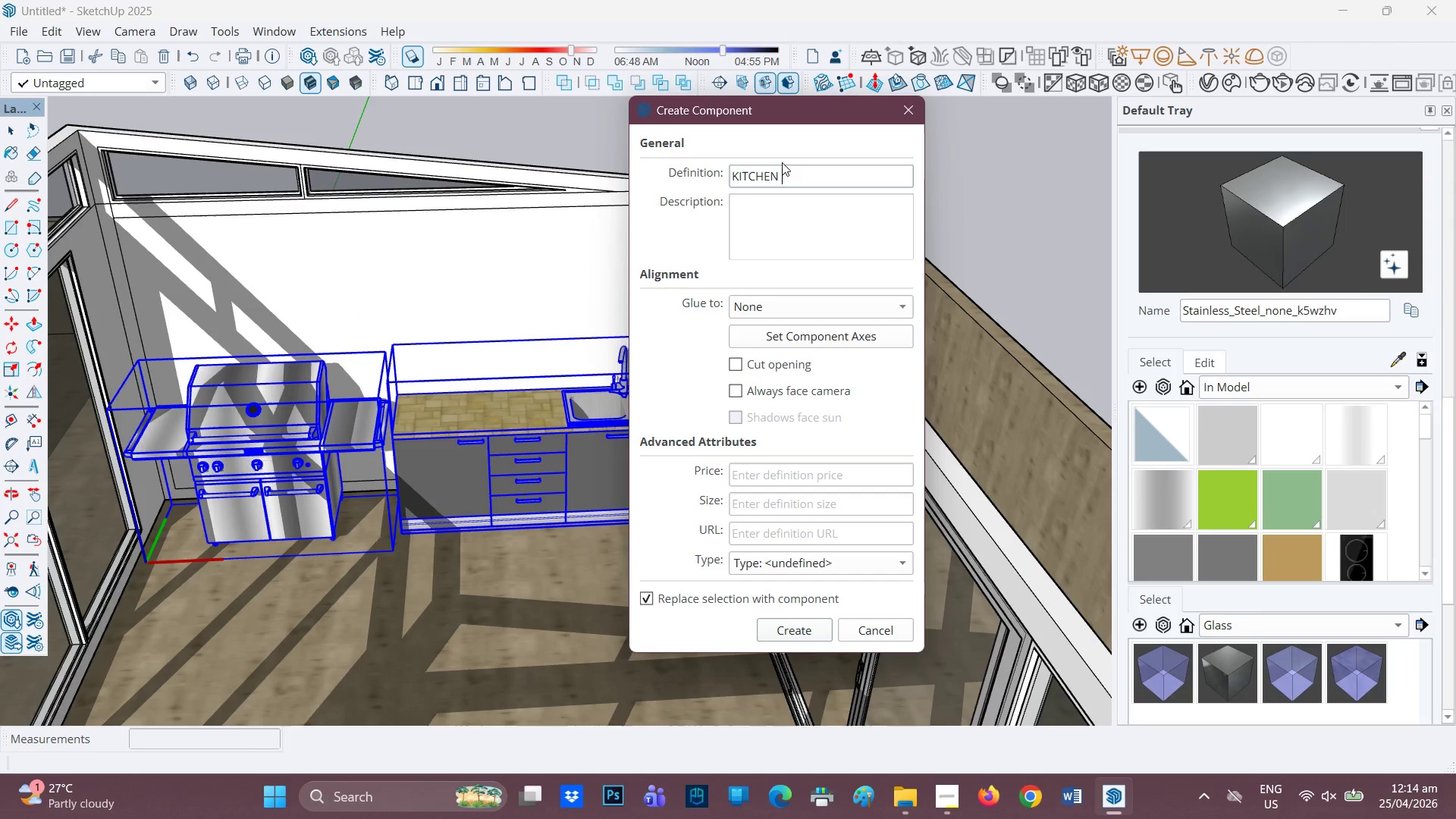 
type(COMPO)
 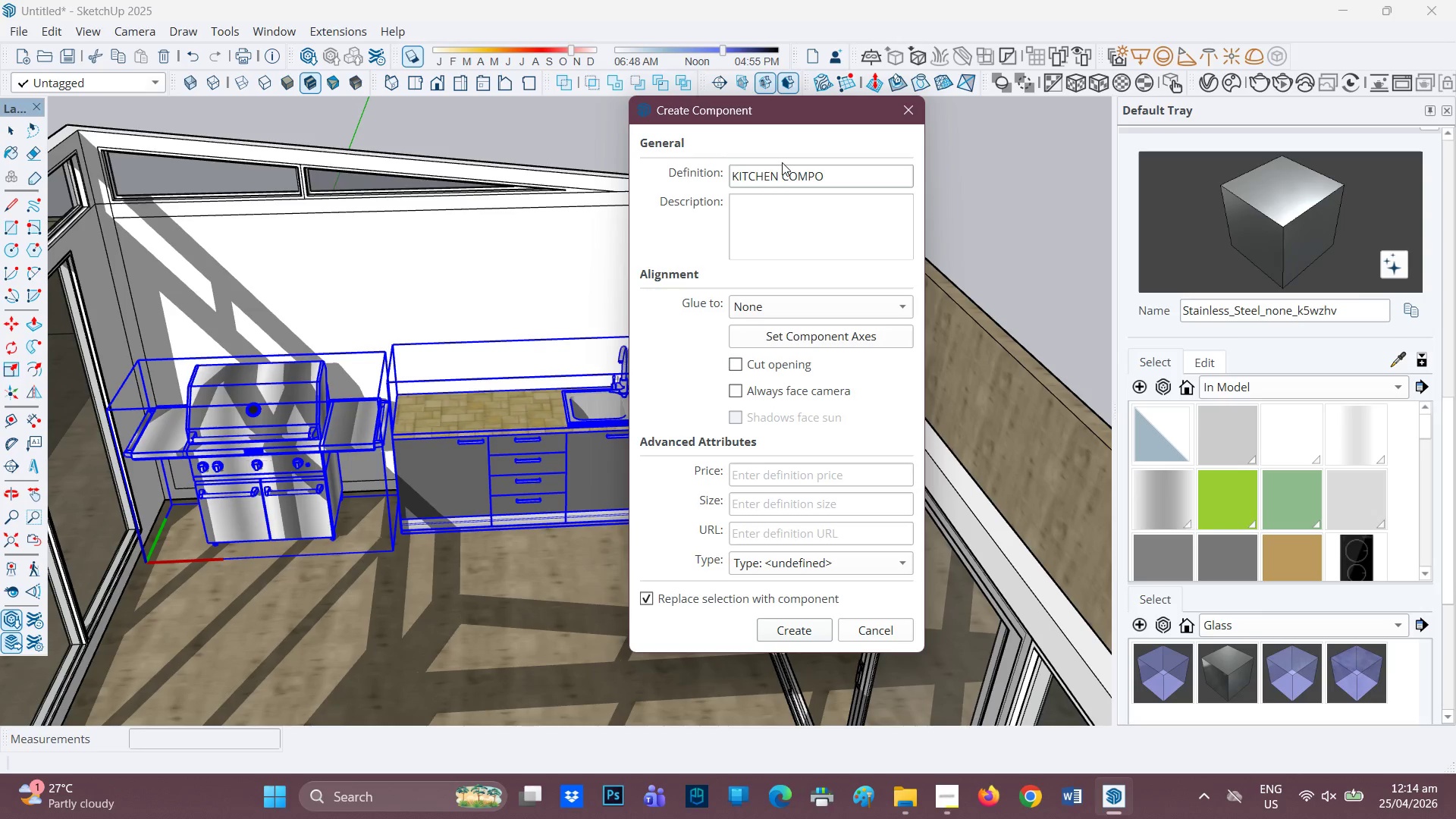 
type(NENTS)
 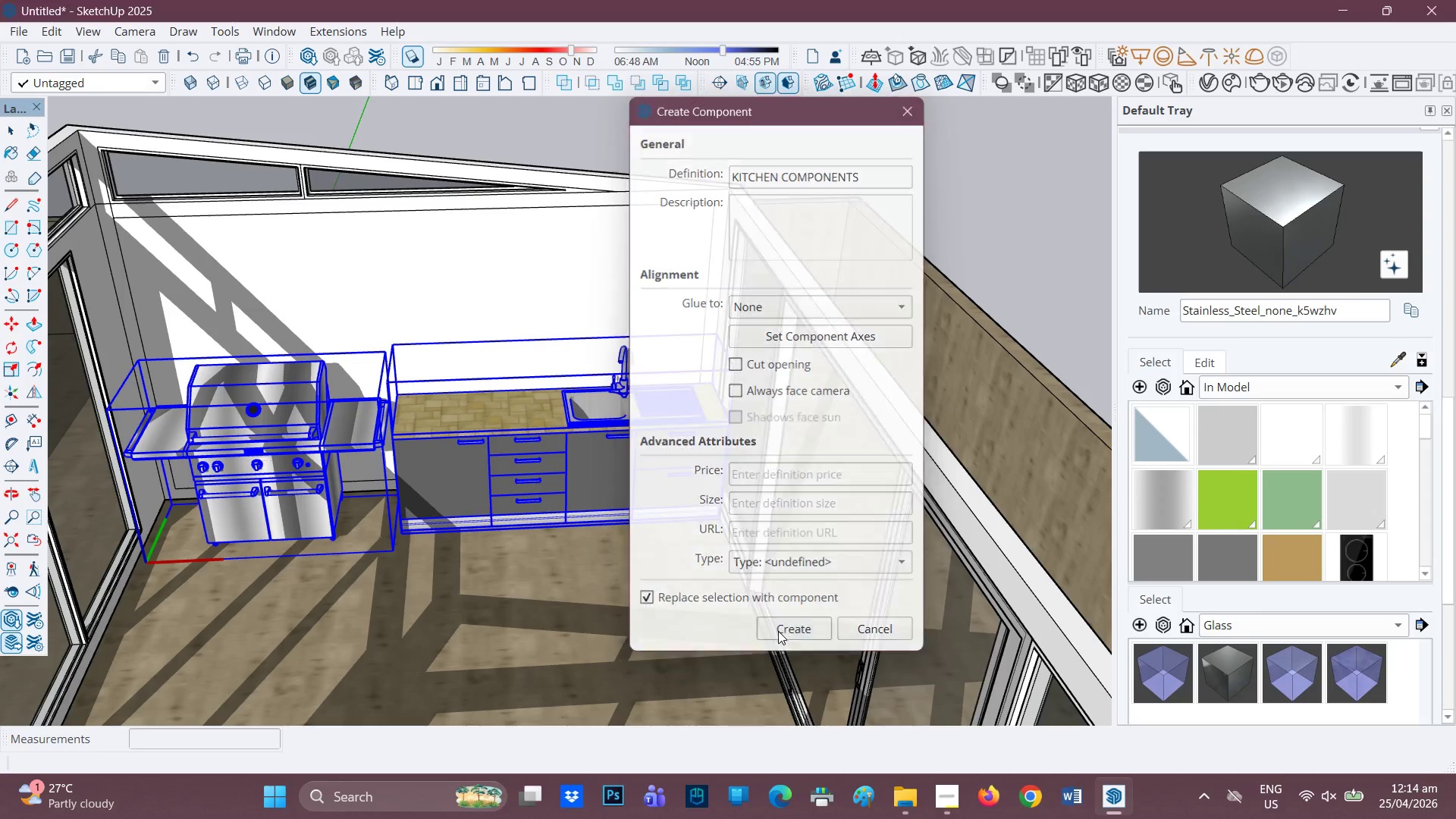 
scroll: coordinate [479, 394], scroll_direction: down, amount: 7.0
 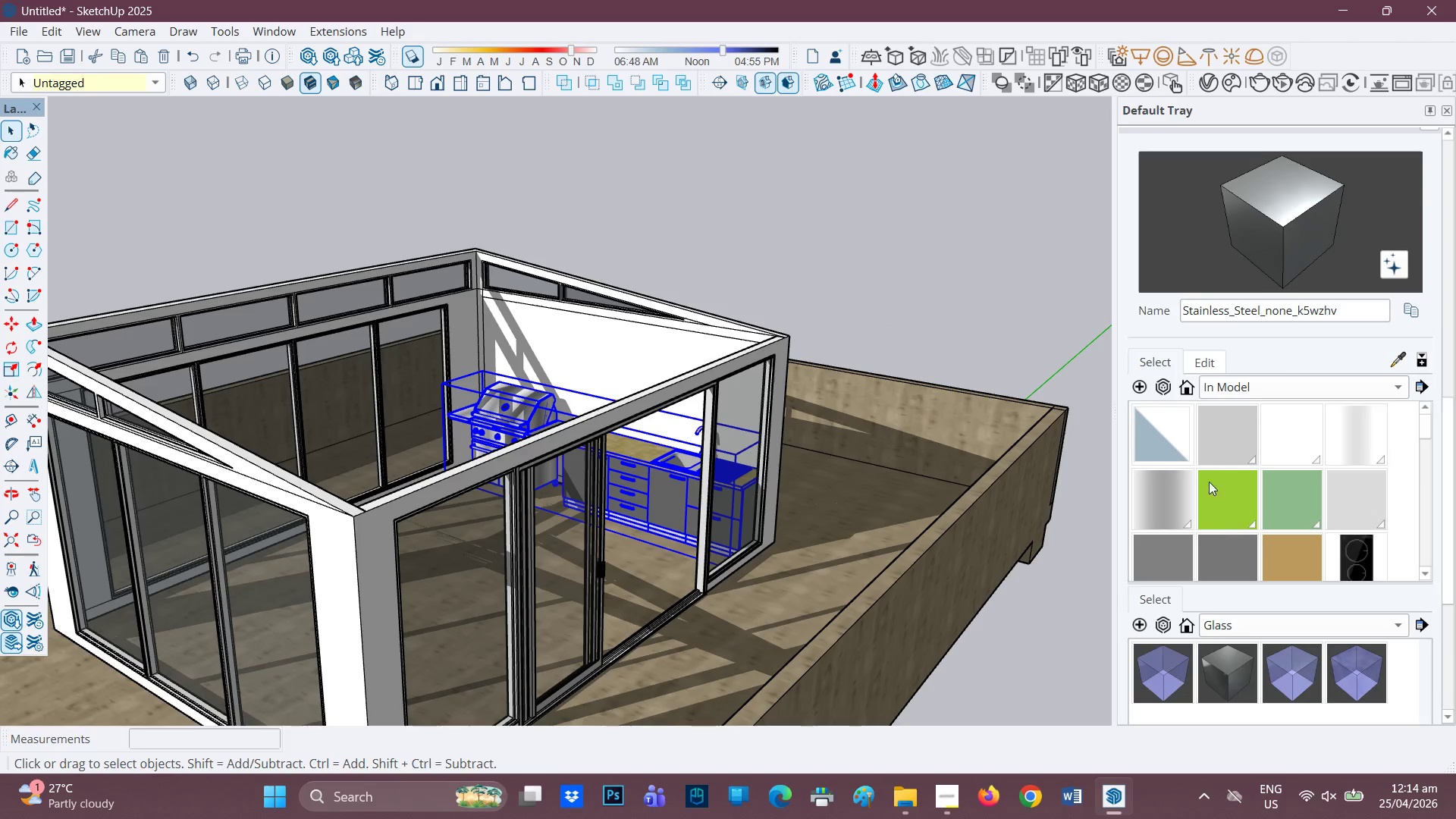 
scroll: coordinate [1222, 397], scroll_direction: up, amount: 5.0
 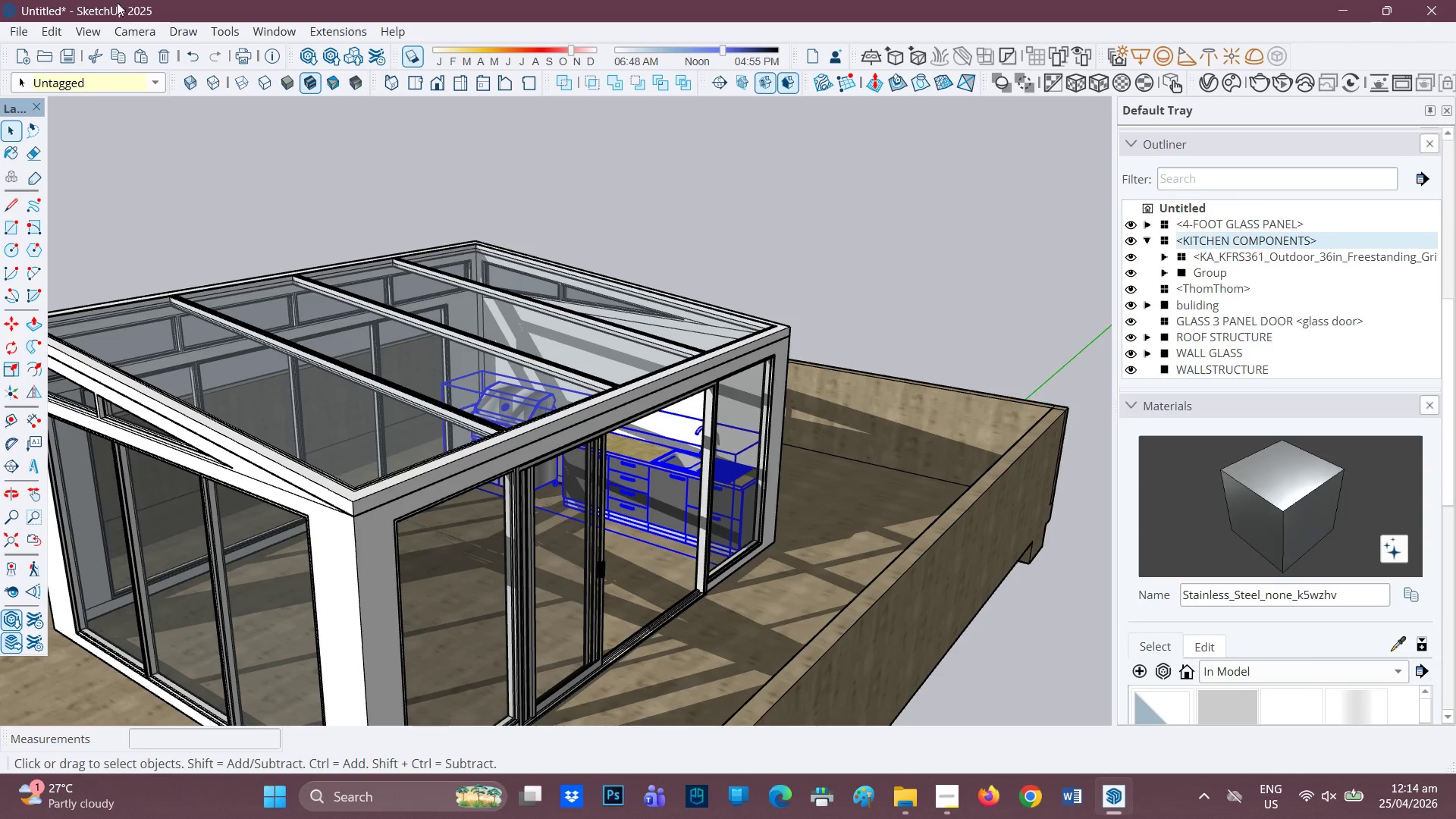 
left_click([4, 30])
 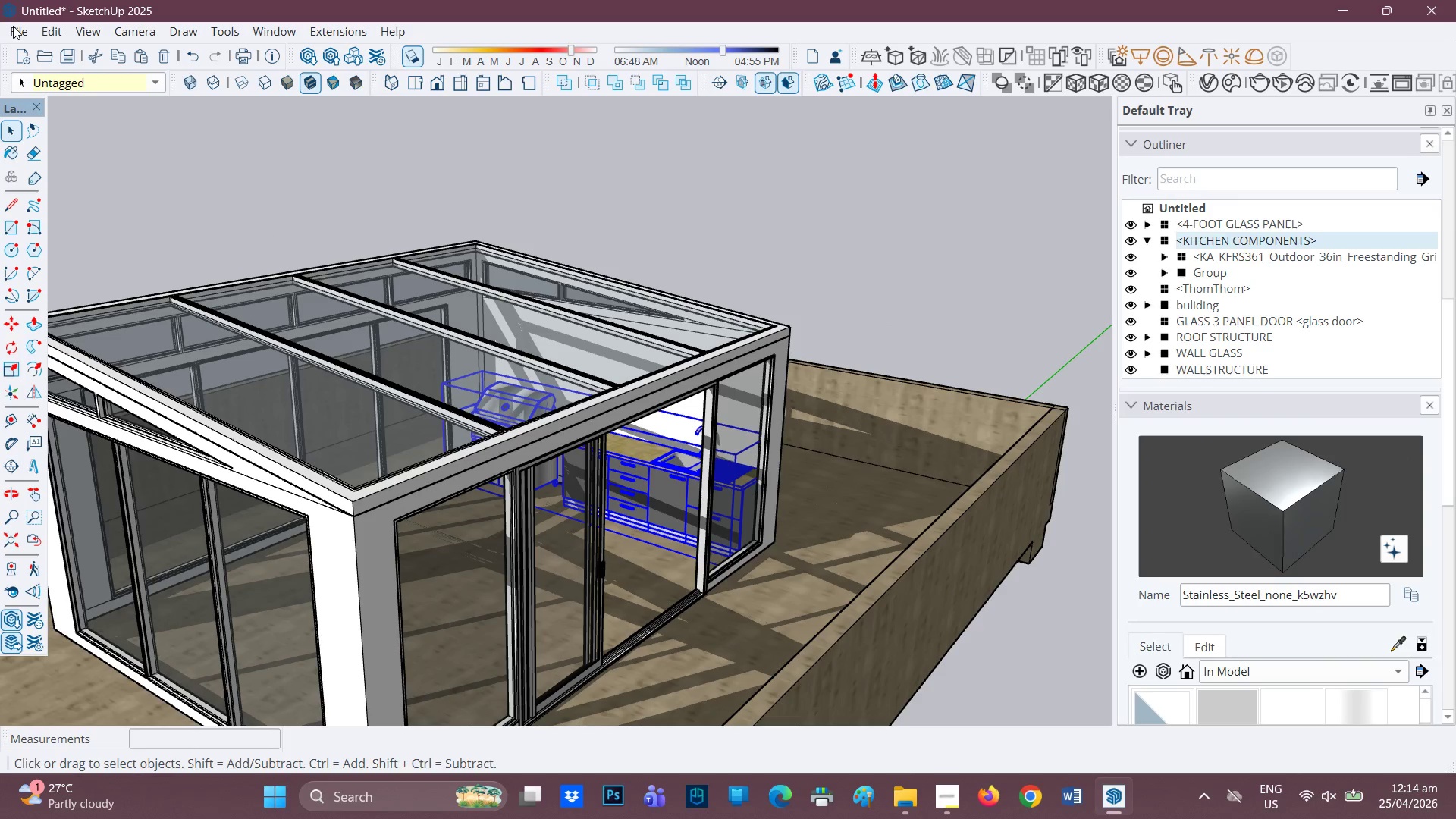 
left_click([13, 26])
 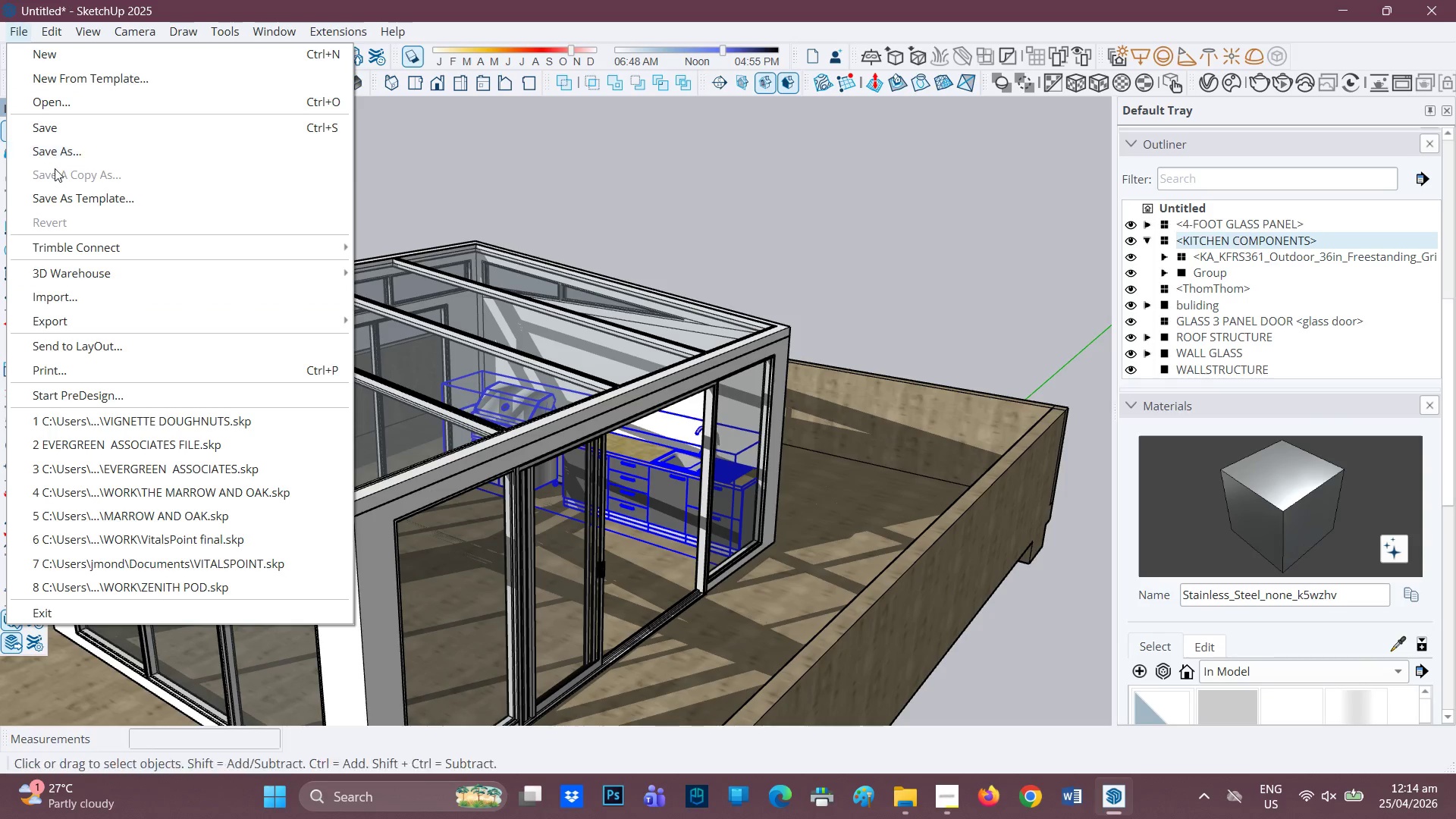 
left_click([46, 124])
 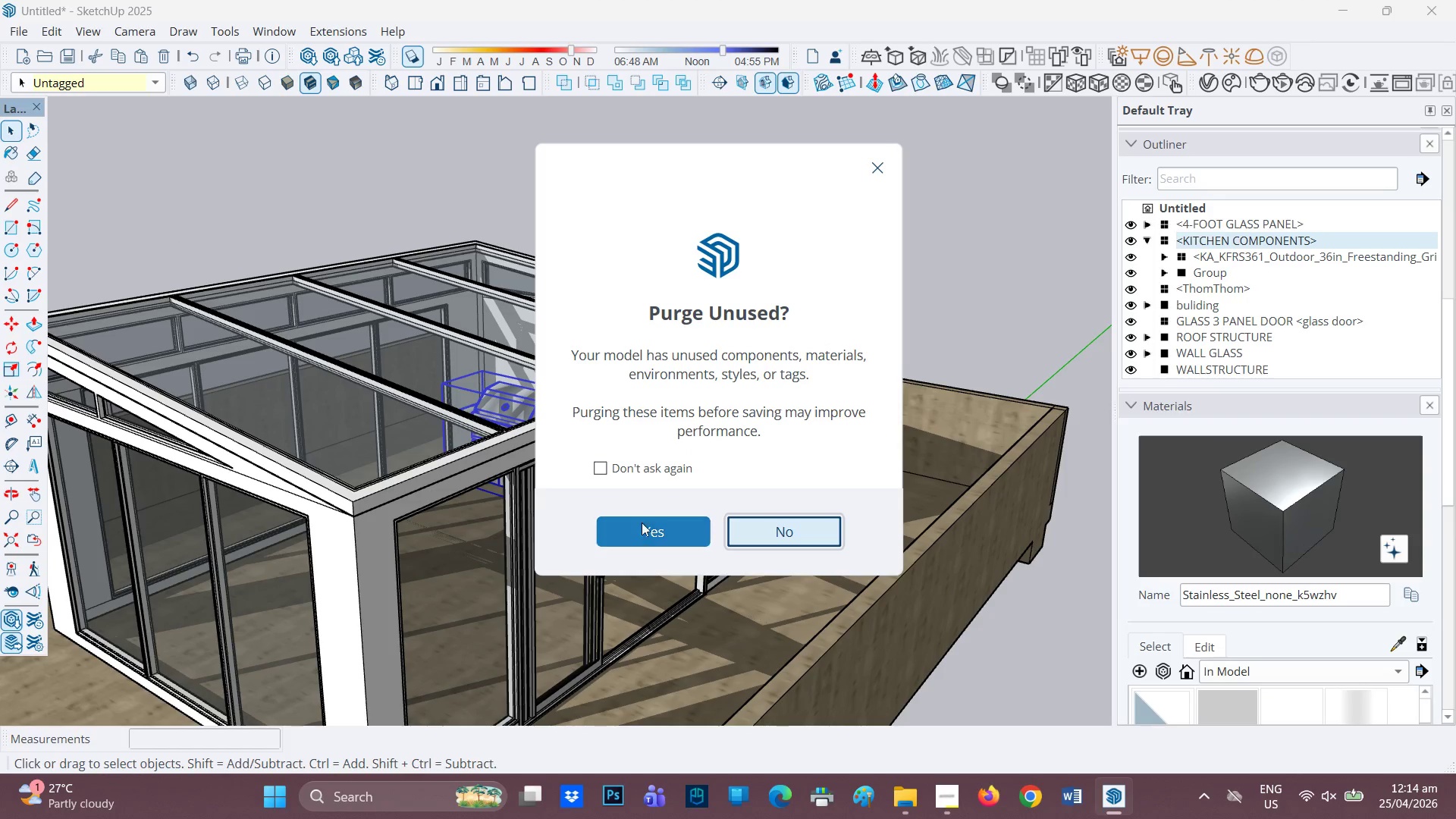 
left_click([648, 525])
 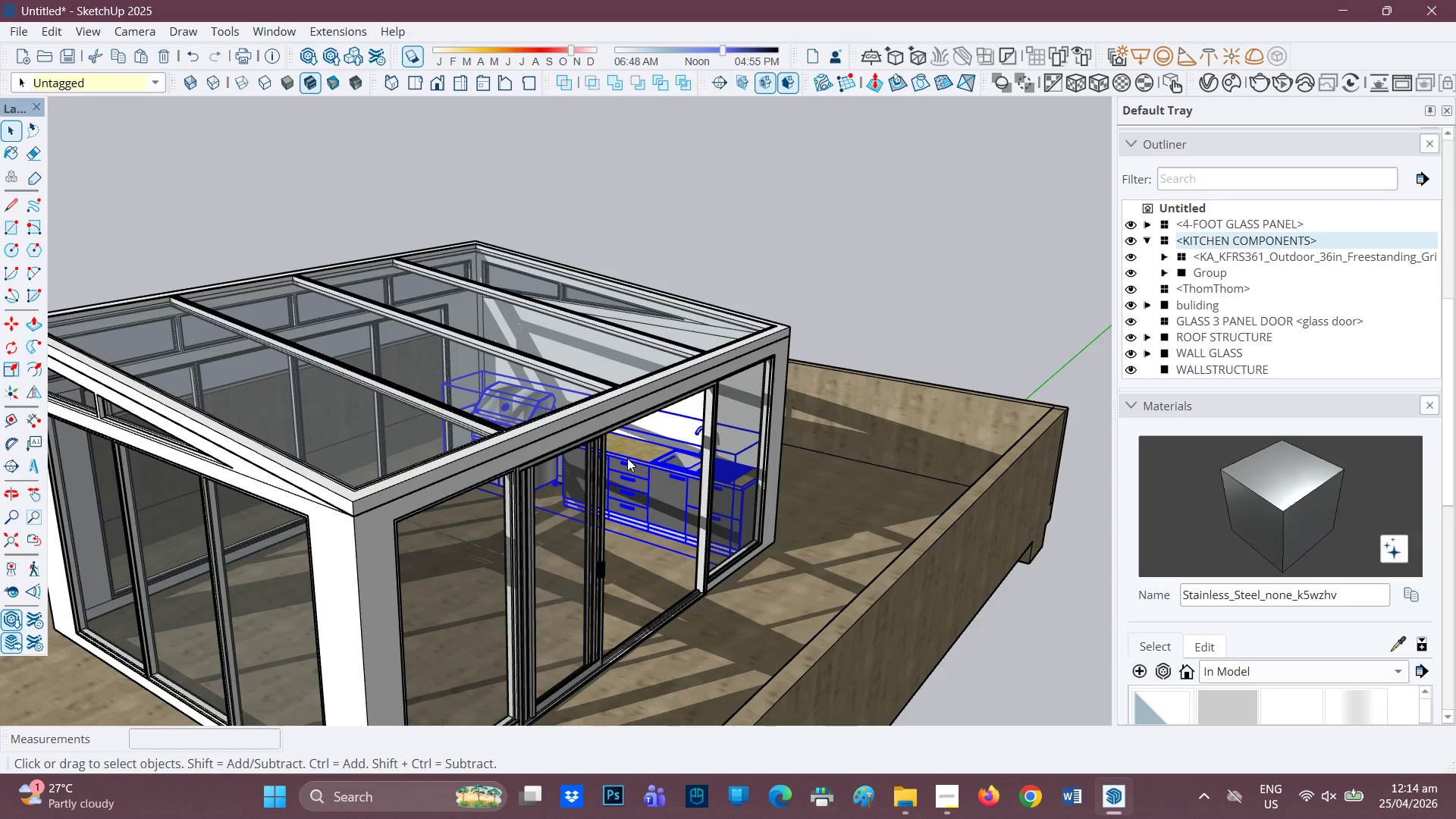 
wait(5.47)
 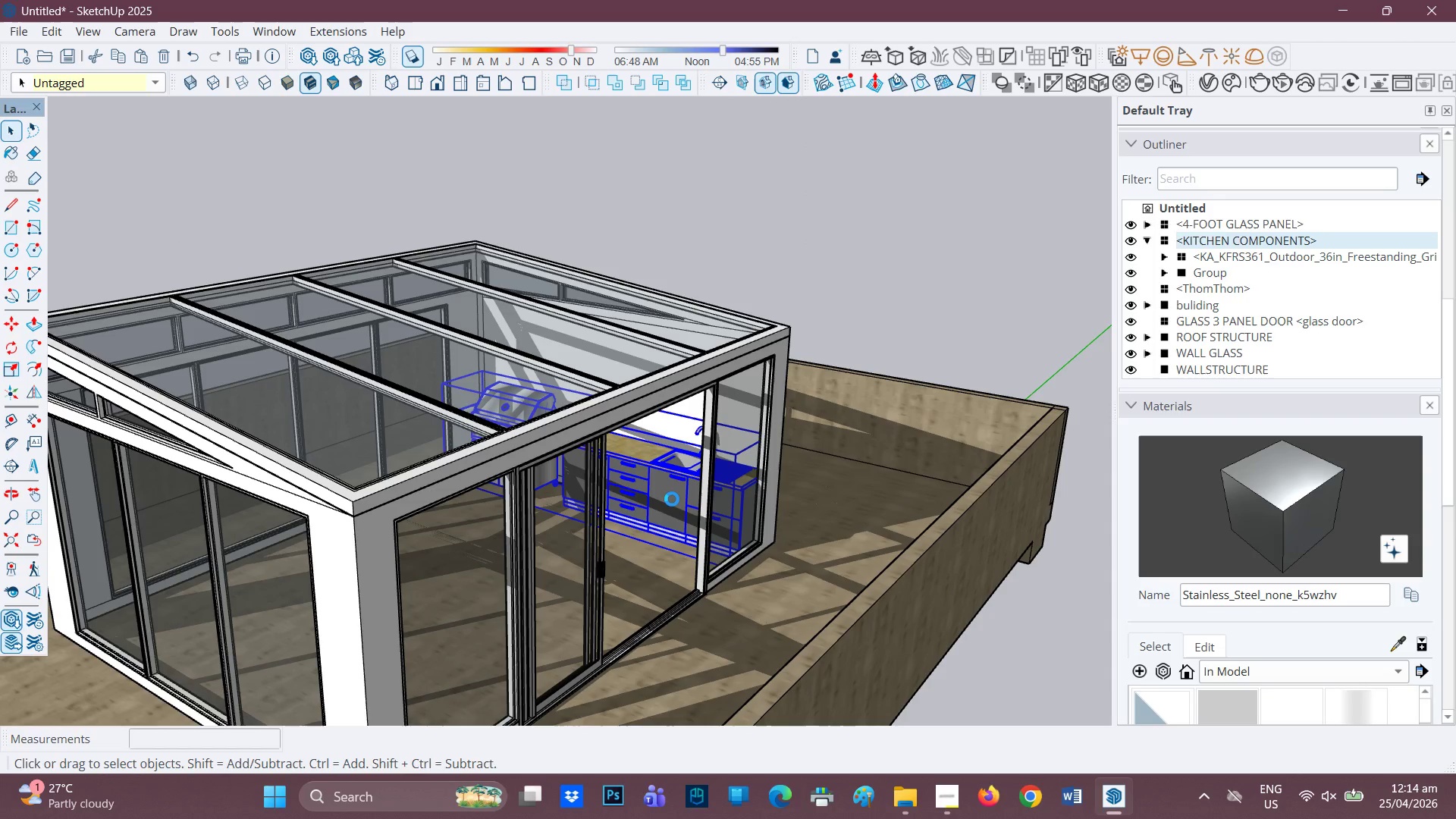 
scroll: coordinate [624, 457], scroll_direction: down, amount: 1.0
 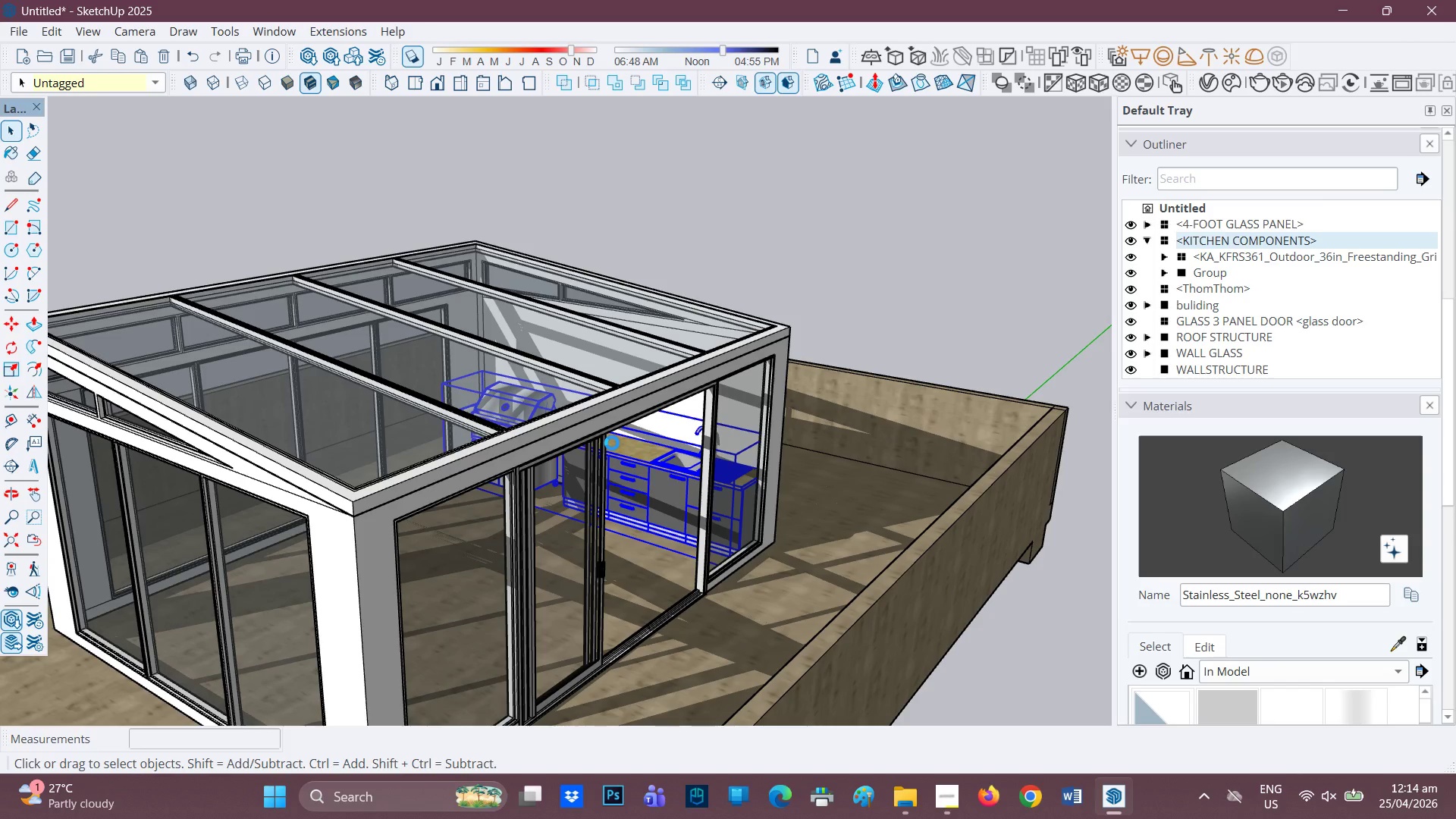 
mouse_move([626, 435])
 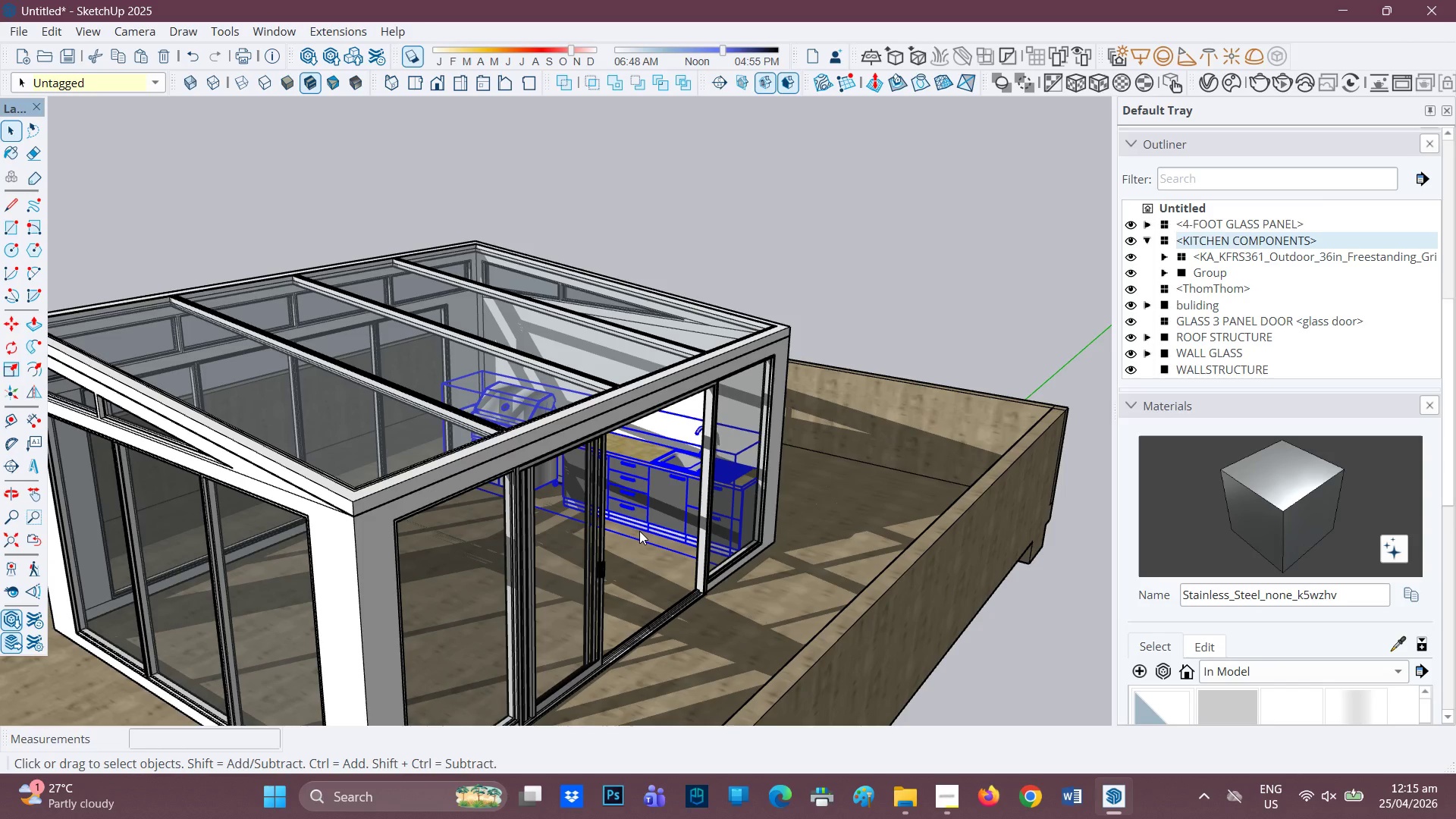 
wait(17.98)
 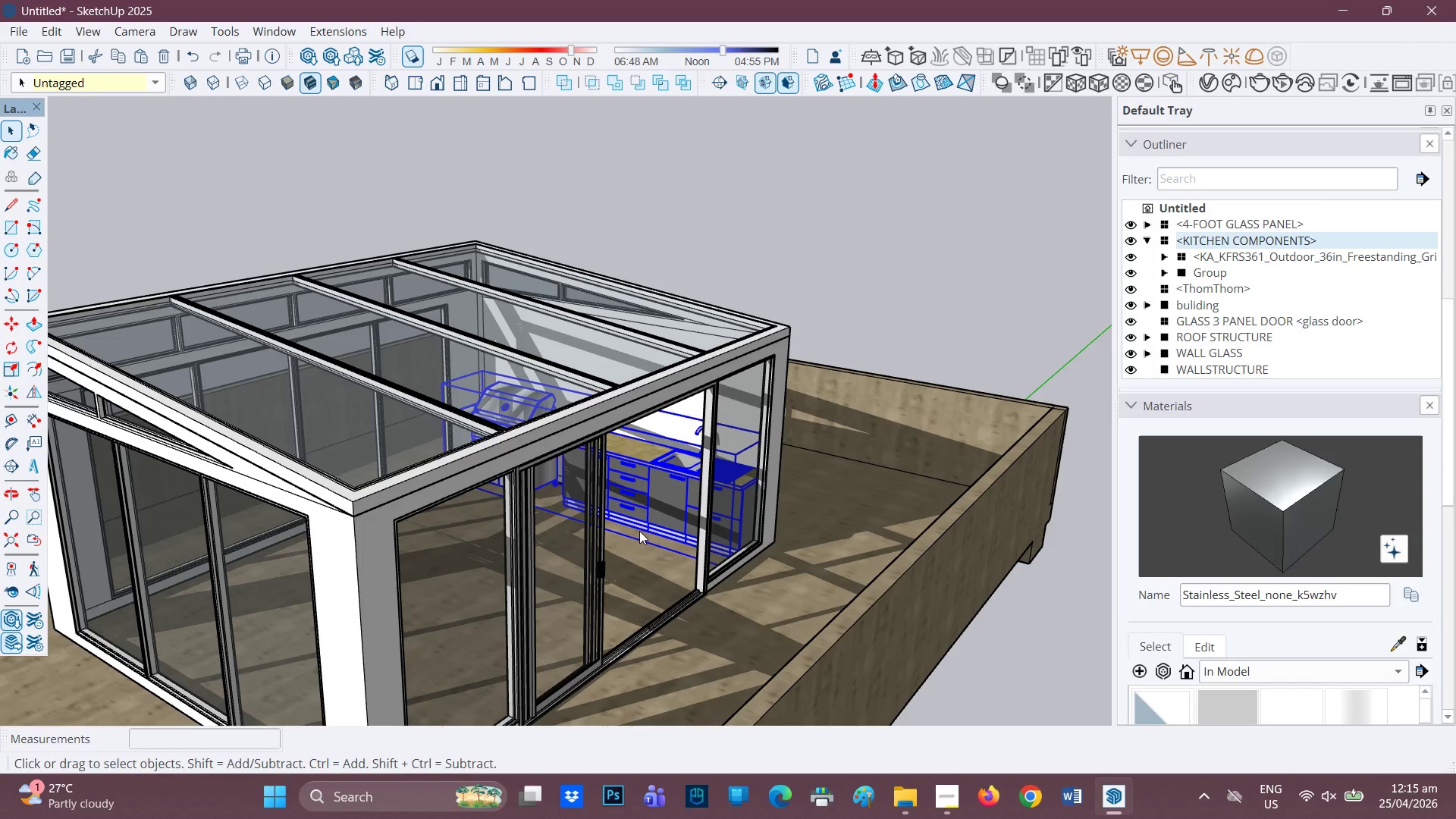 
left_click_drag(start_coordinate=[15, 28], to_coordinate=[946, 802])
 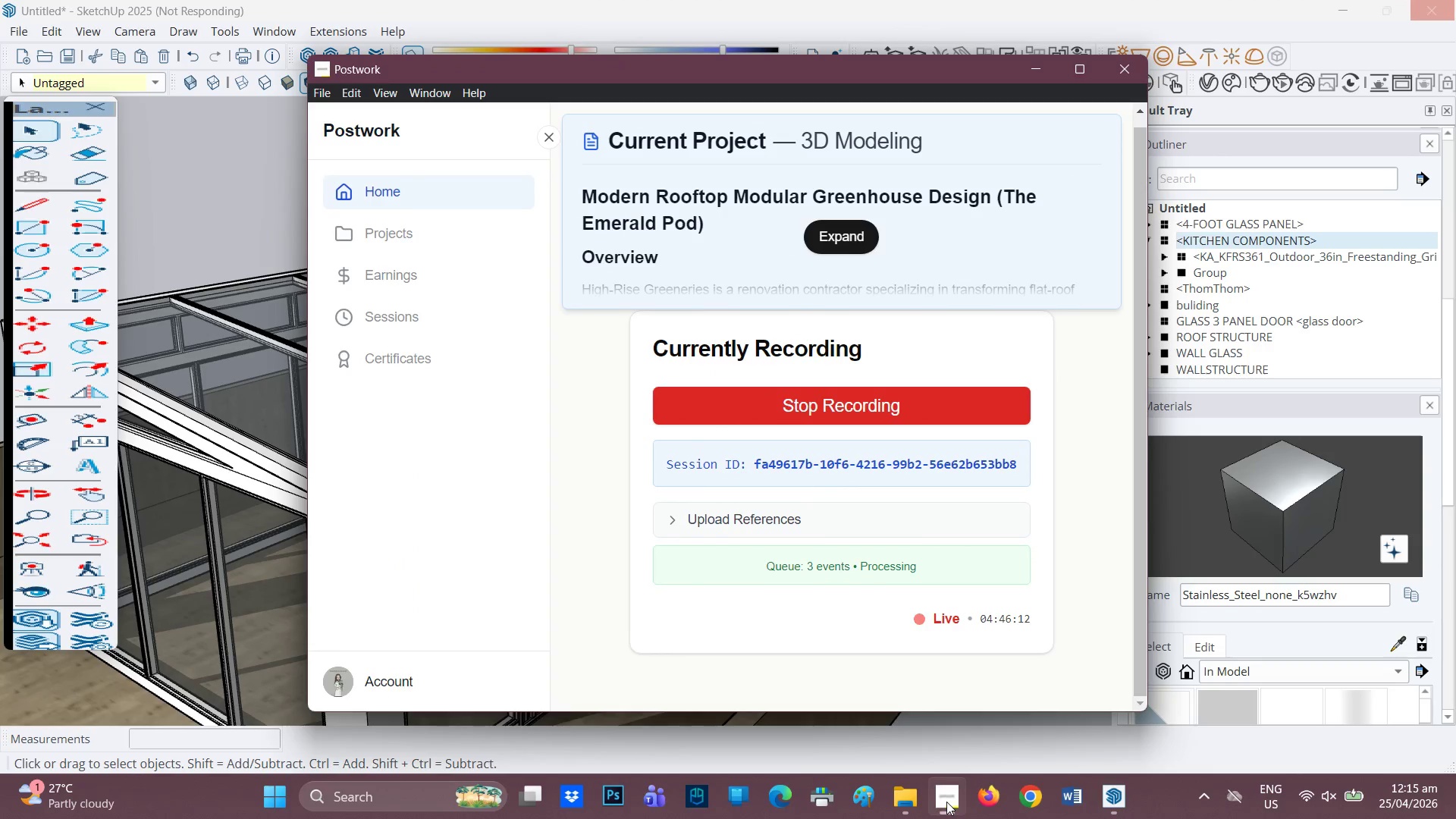 
left_click([946, 802])